 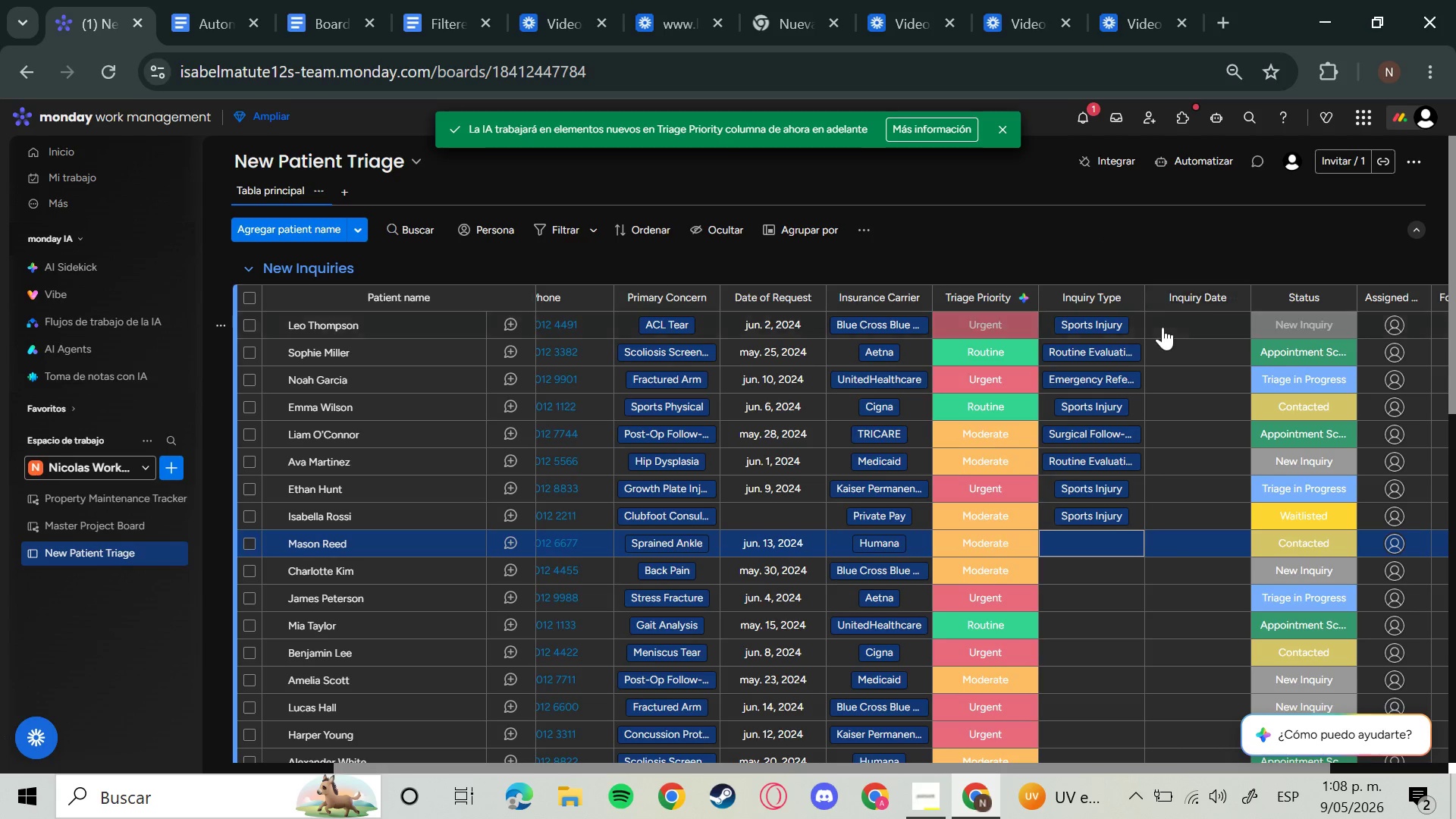 
left_click([1129, 303])
 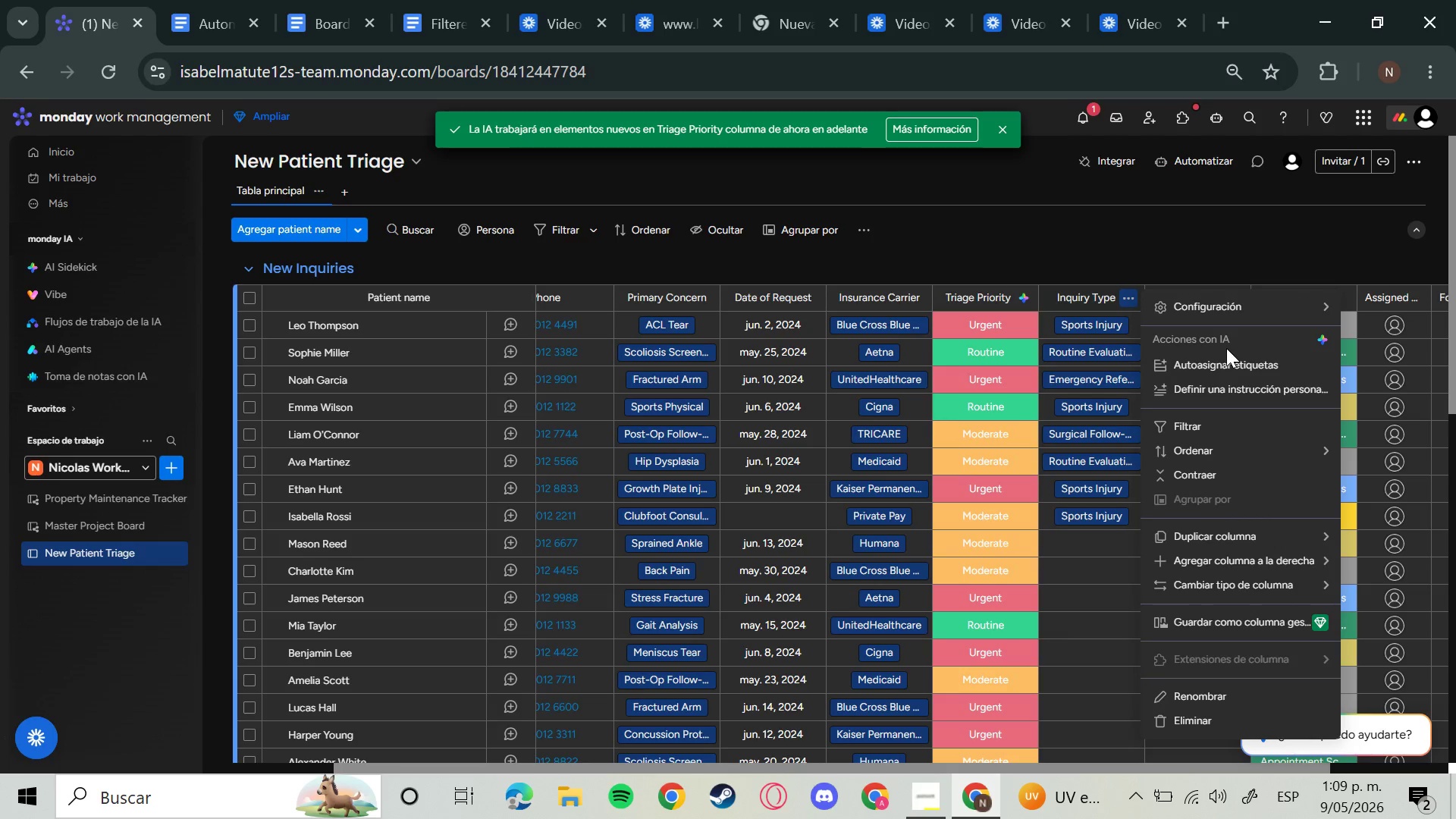 
left_click([1229, 357])
 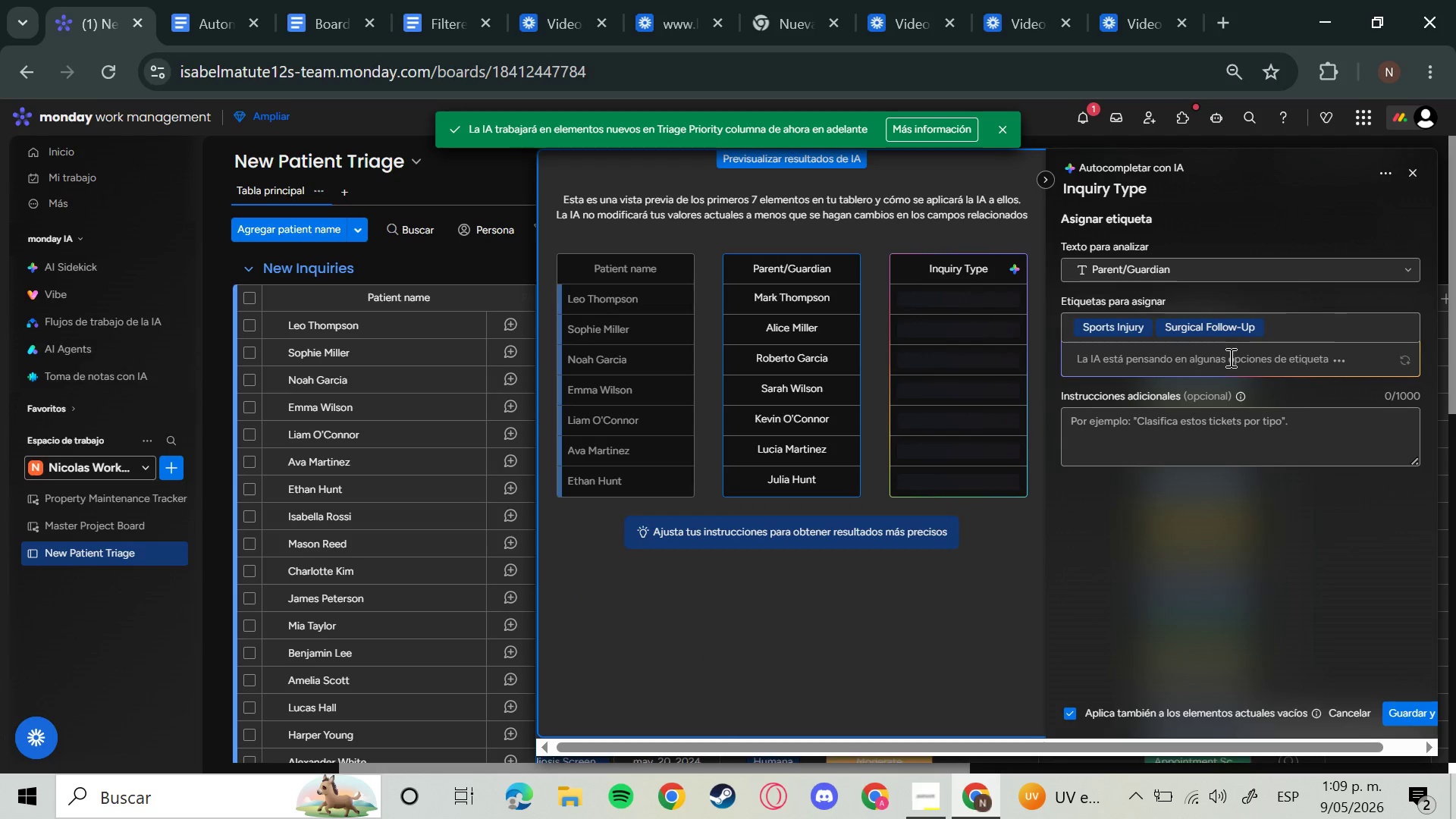 
wait(6.69)
 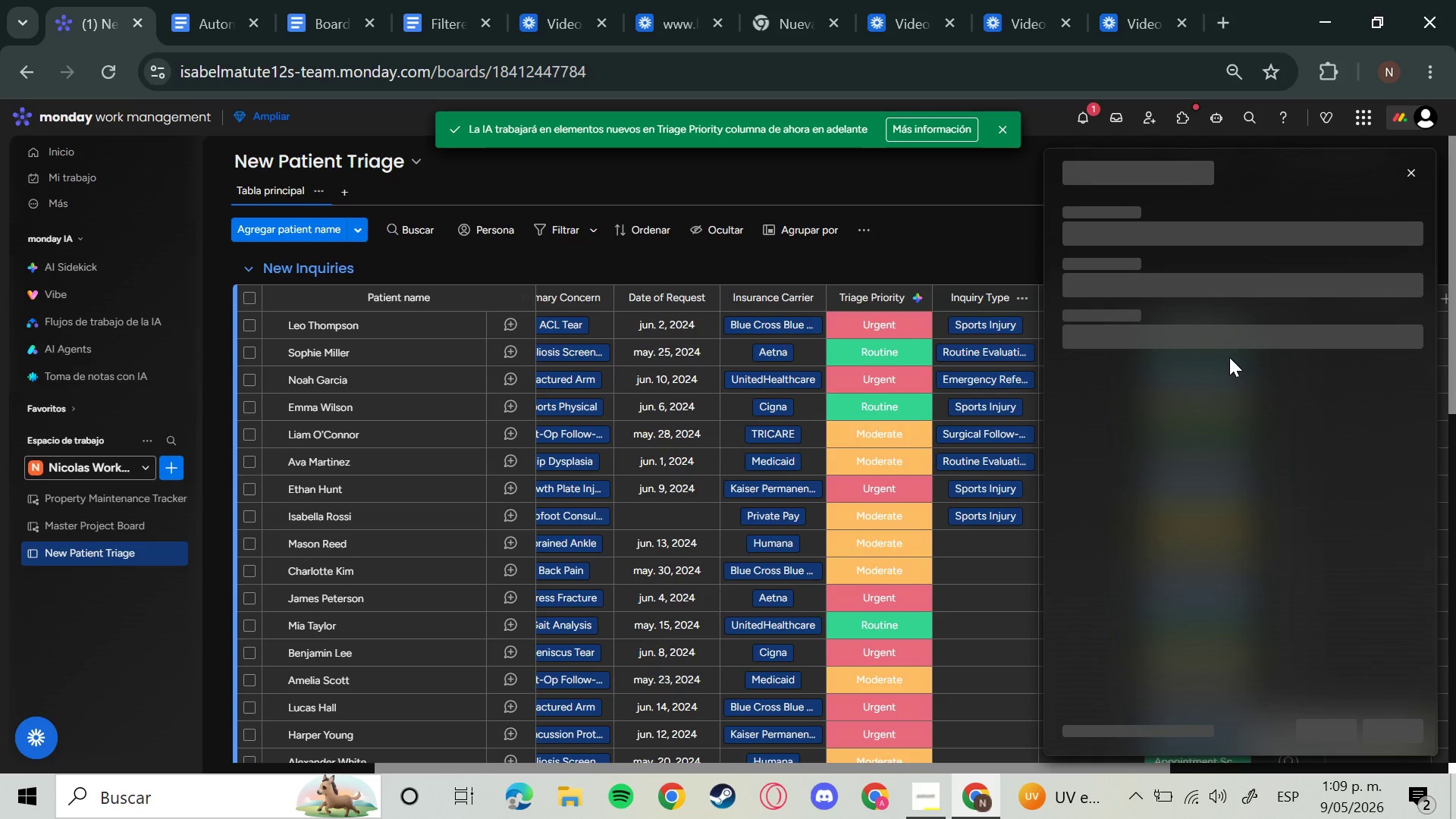 
left_click([1175, 424])
 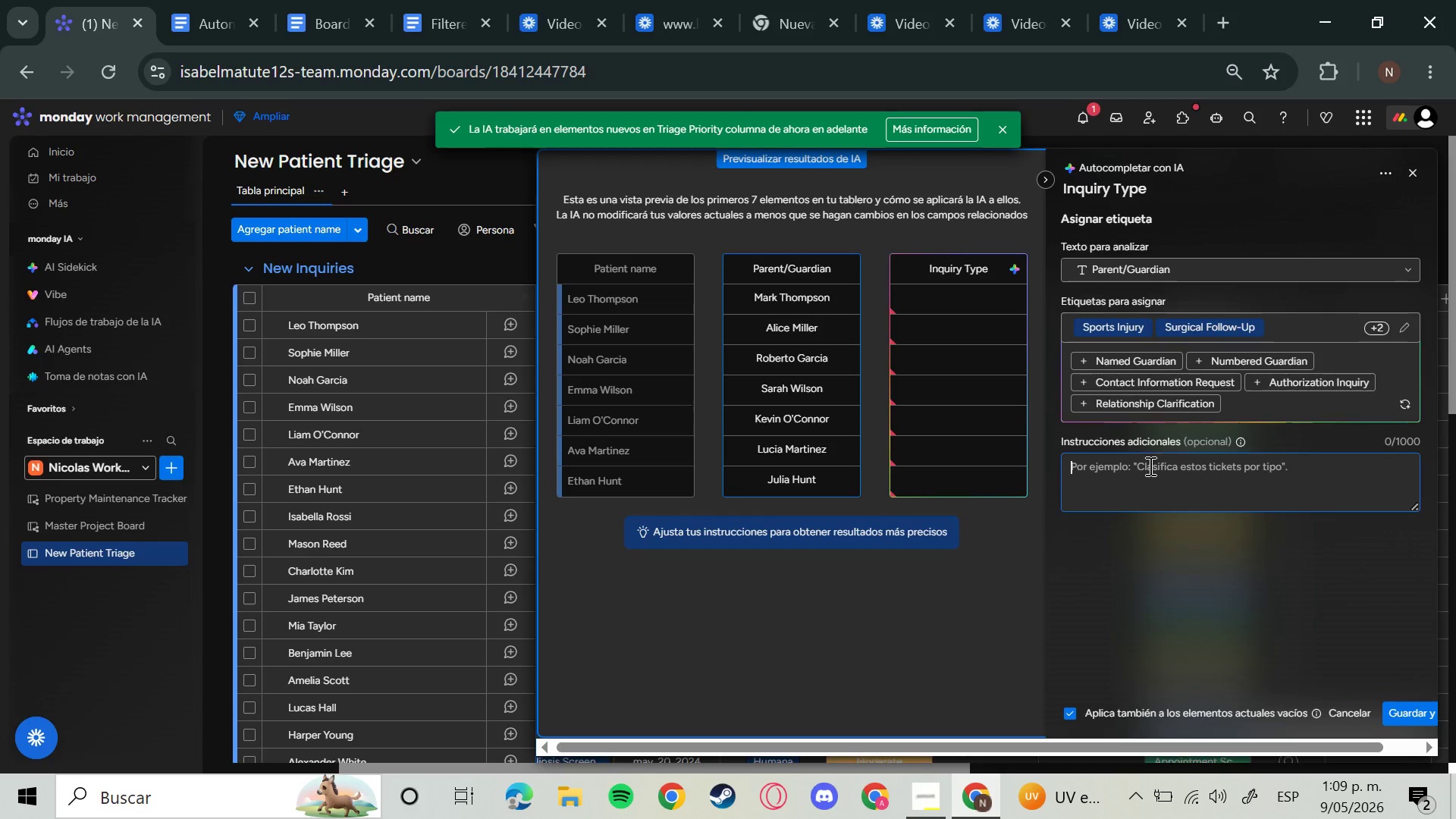 
left_click([1149, 466])
 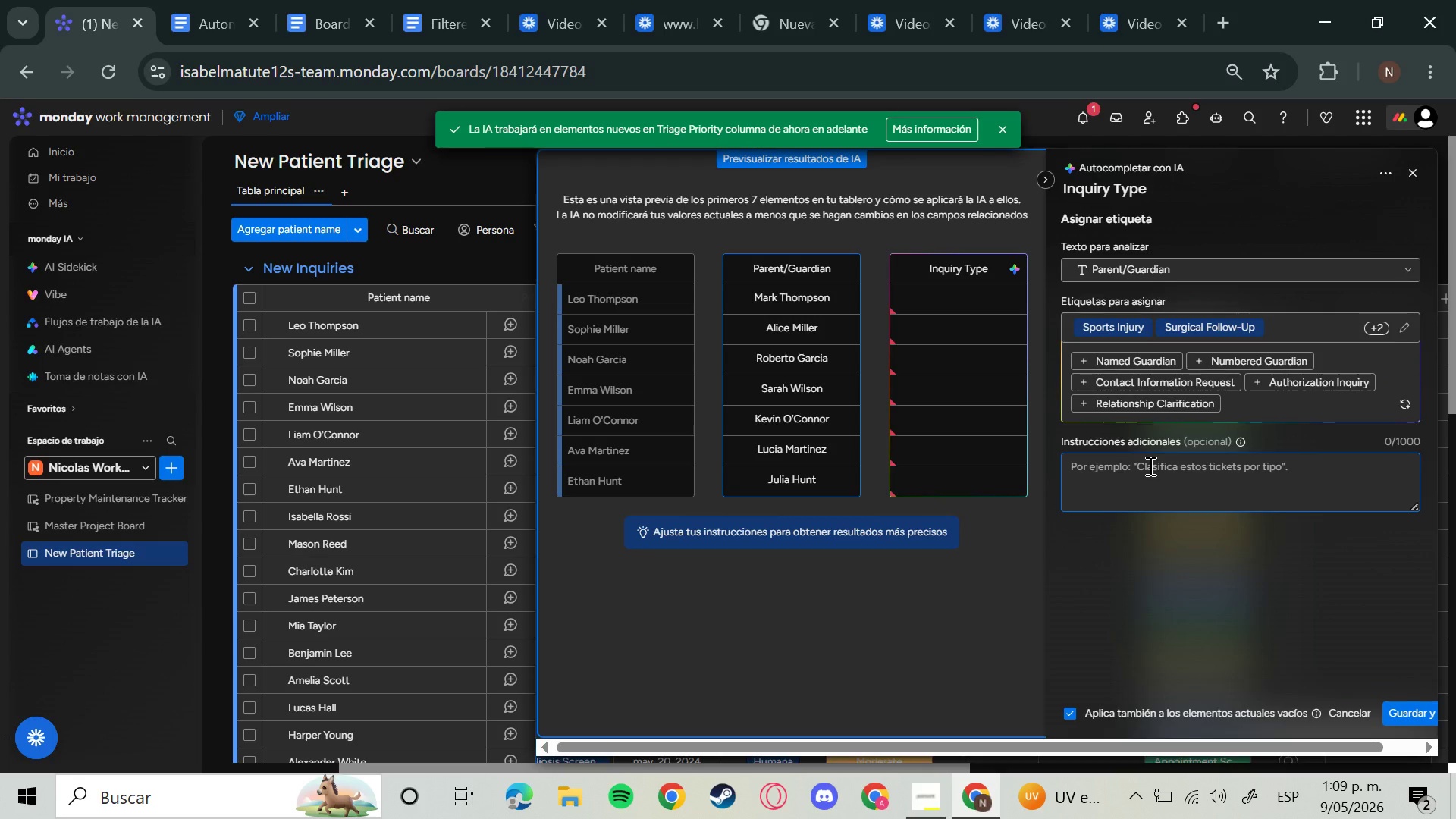 
type(Lo mismo que la anterior basandote en )
 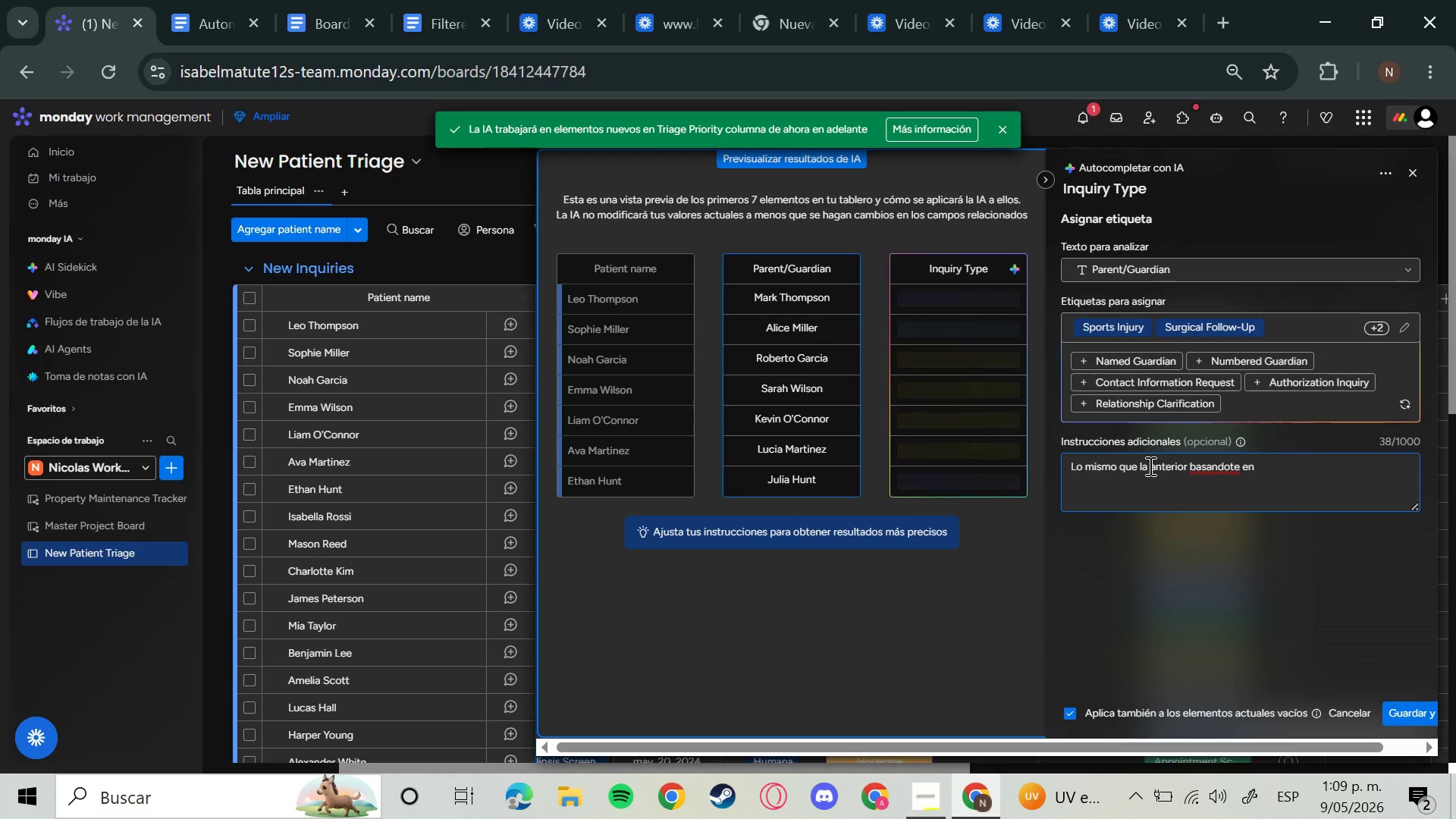 
type(Primary CO)
key(Backspace)
type(OR)
key(Backspace)
key(Backspace)
type(orcenr)
key(Backspace)
 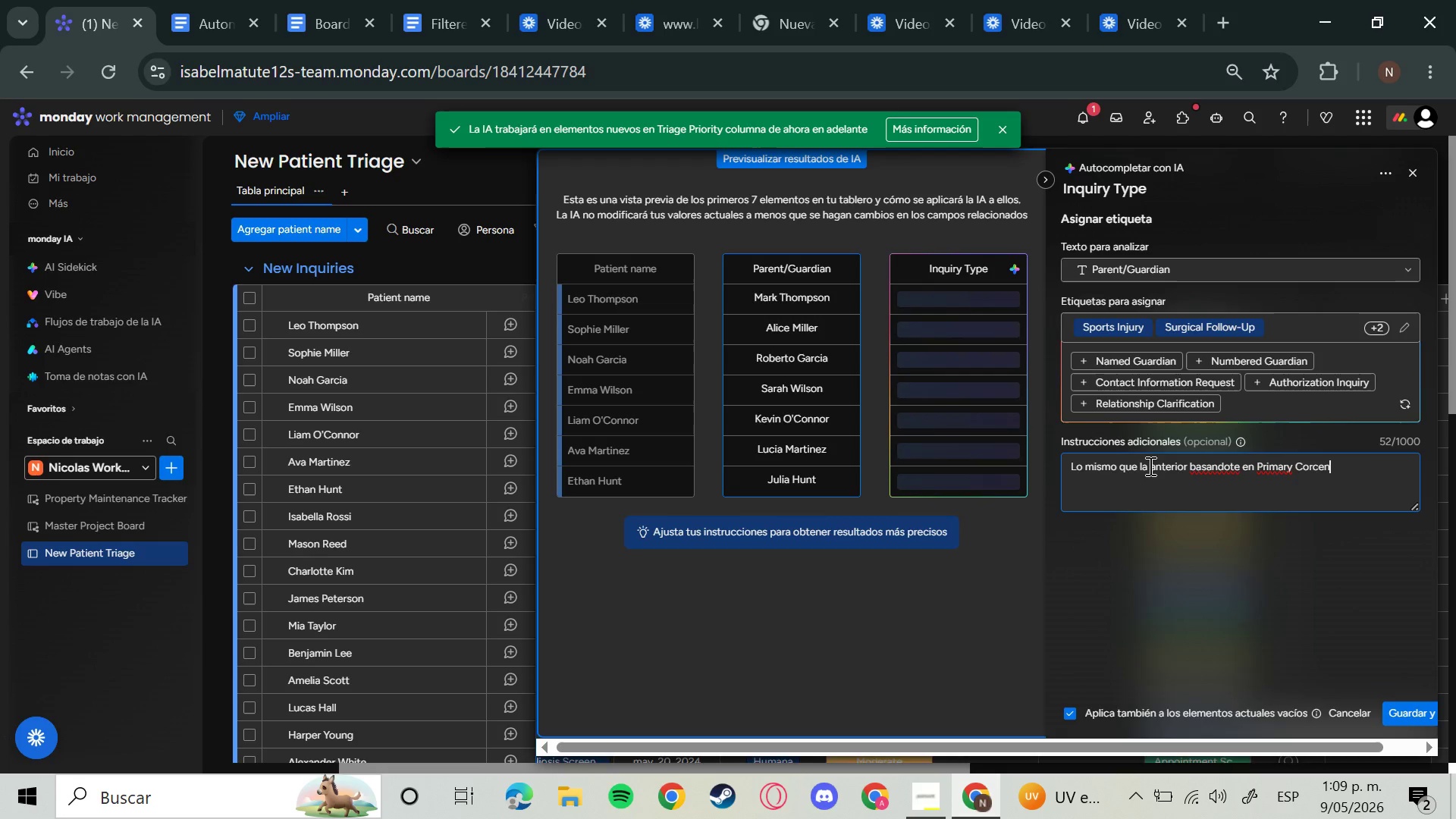 
key(Backspace)
type(rn)
 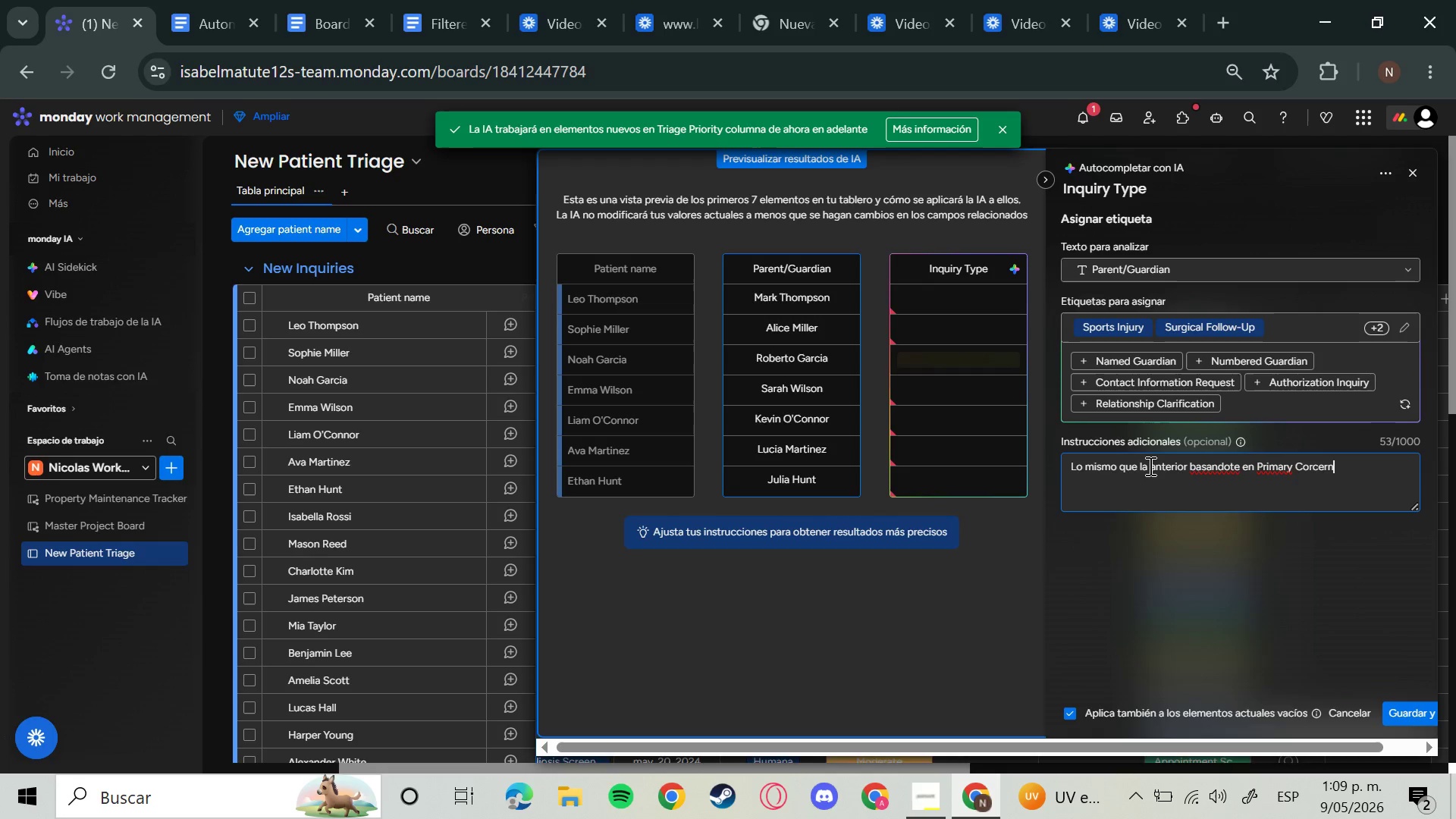 
key(Enter)
 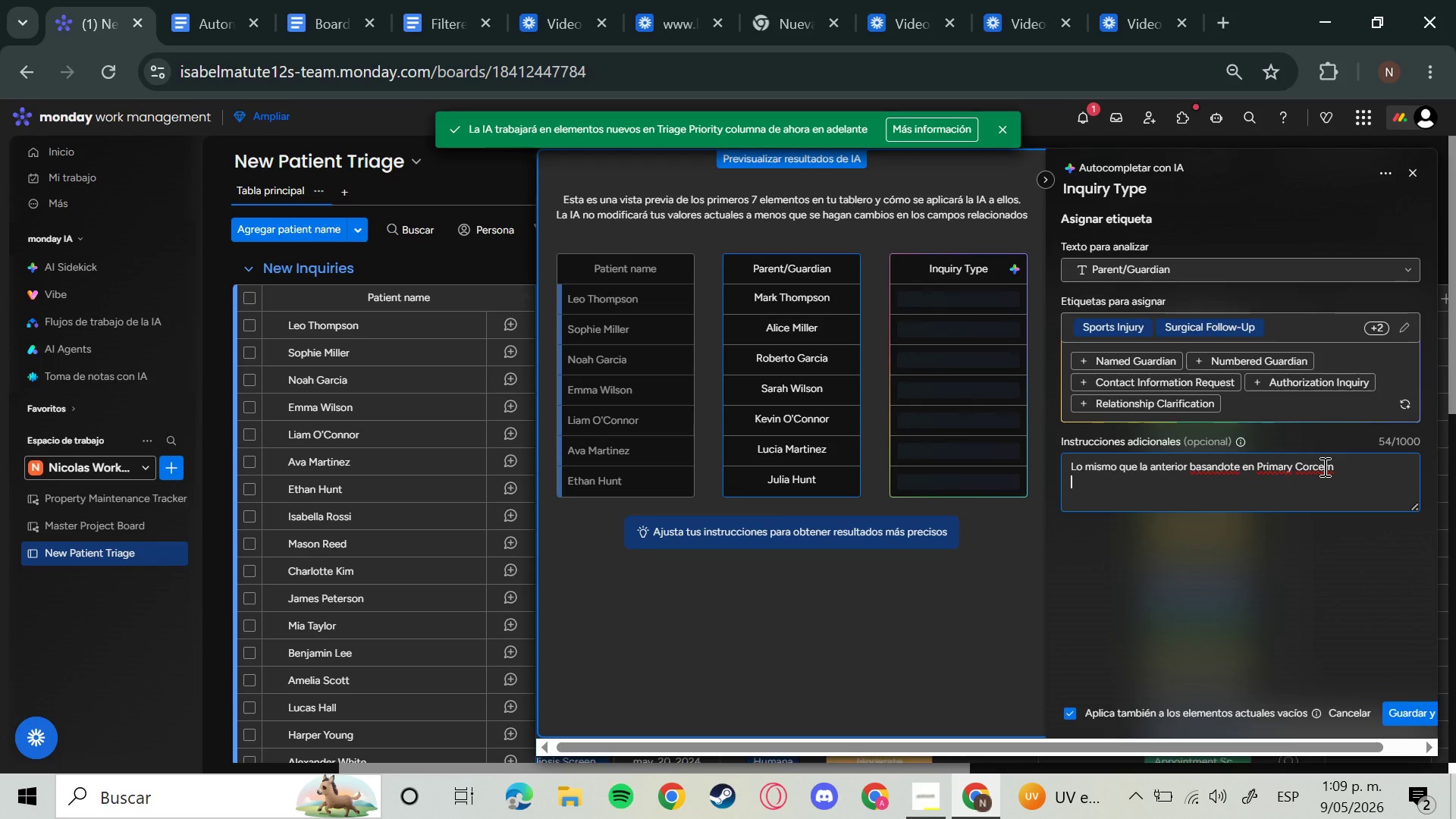 
type(Ac)
key(Backspace)
type(Cl)
key(Backspace)
type(L tE)
key(Backspace)
key(Backspace)
type(Tear ) S;pr)
key(Backspace)
key(Backspace)
key(Backspace)
type(ports O)
key(Backspace)
type(Injury)
 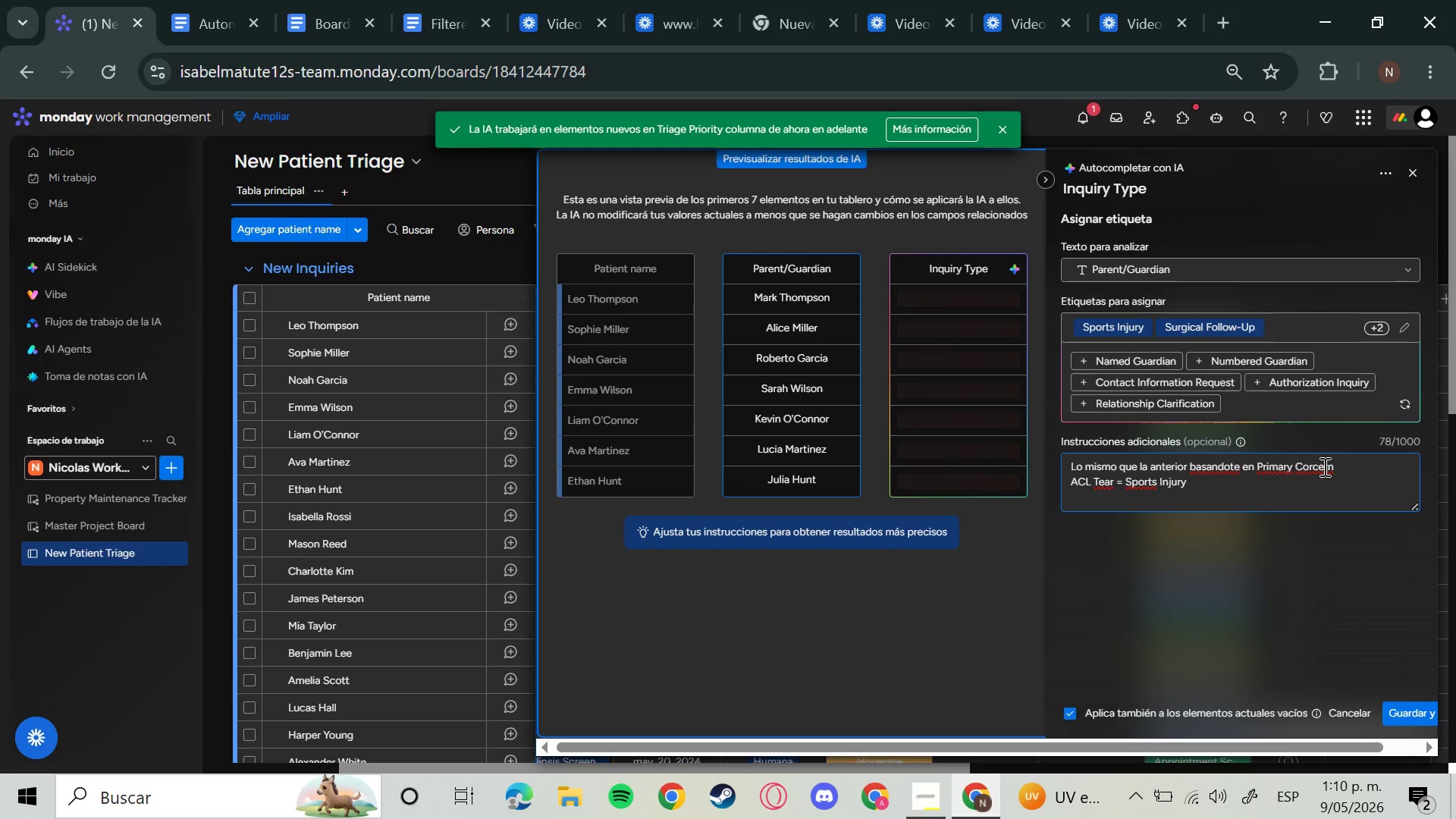 
key(Enter)
 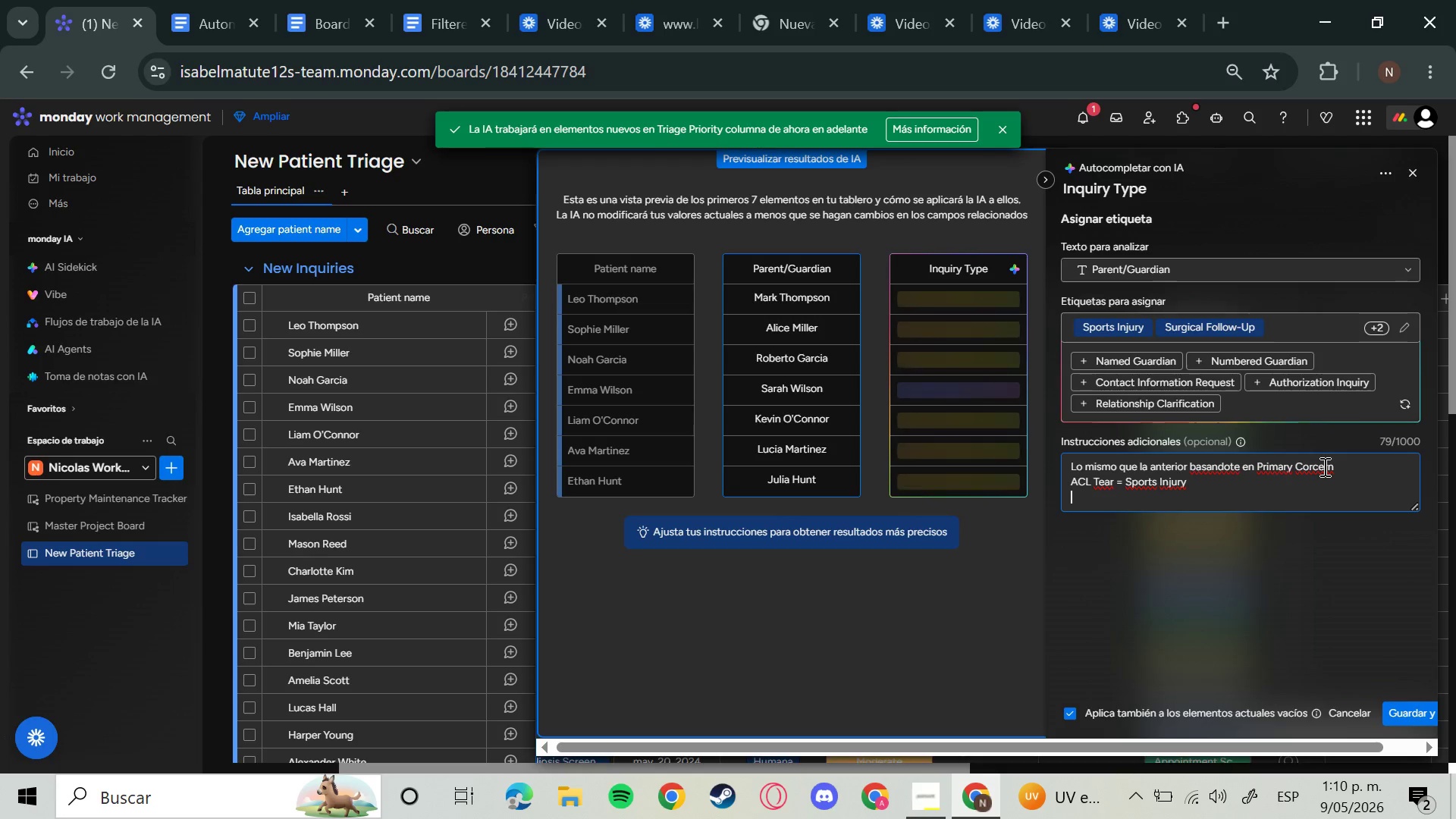 
type(SPort)
key(Backspace)
key(Backspace)
key(Backspace)
key(Backspace)
type(PO)
key(Backspace)
key(Backspace)
type(ports Injury ) Sports Injury)
 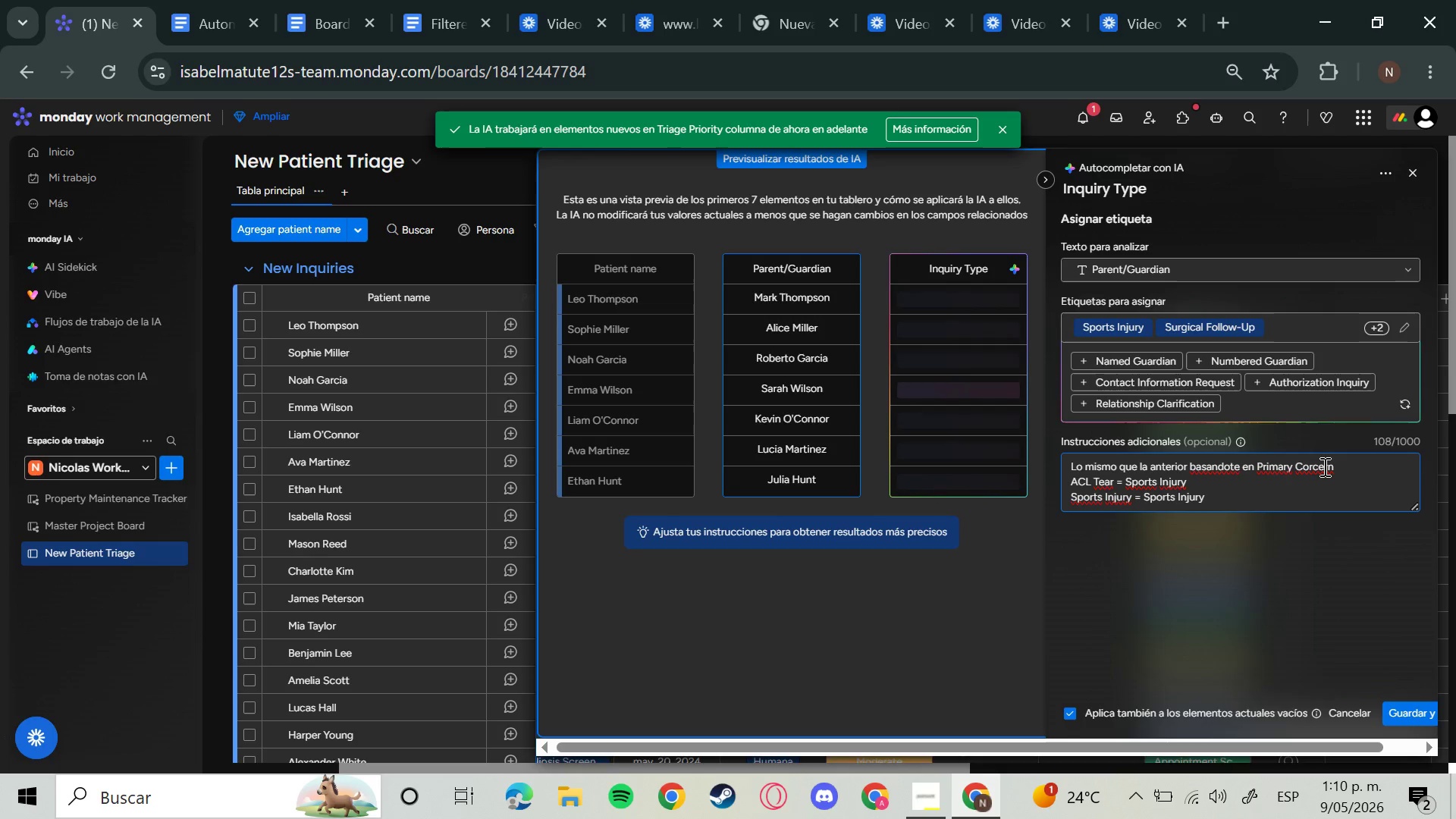 
wait(10.38)
 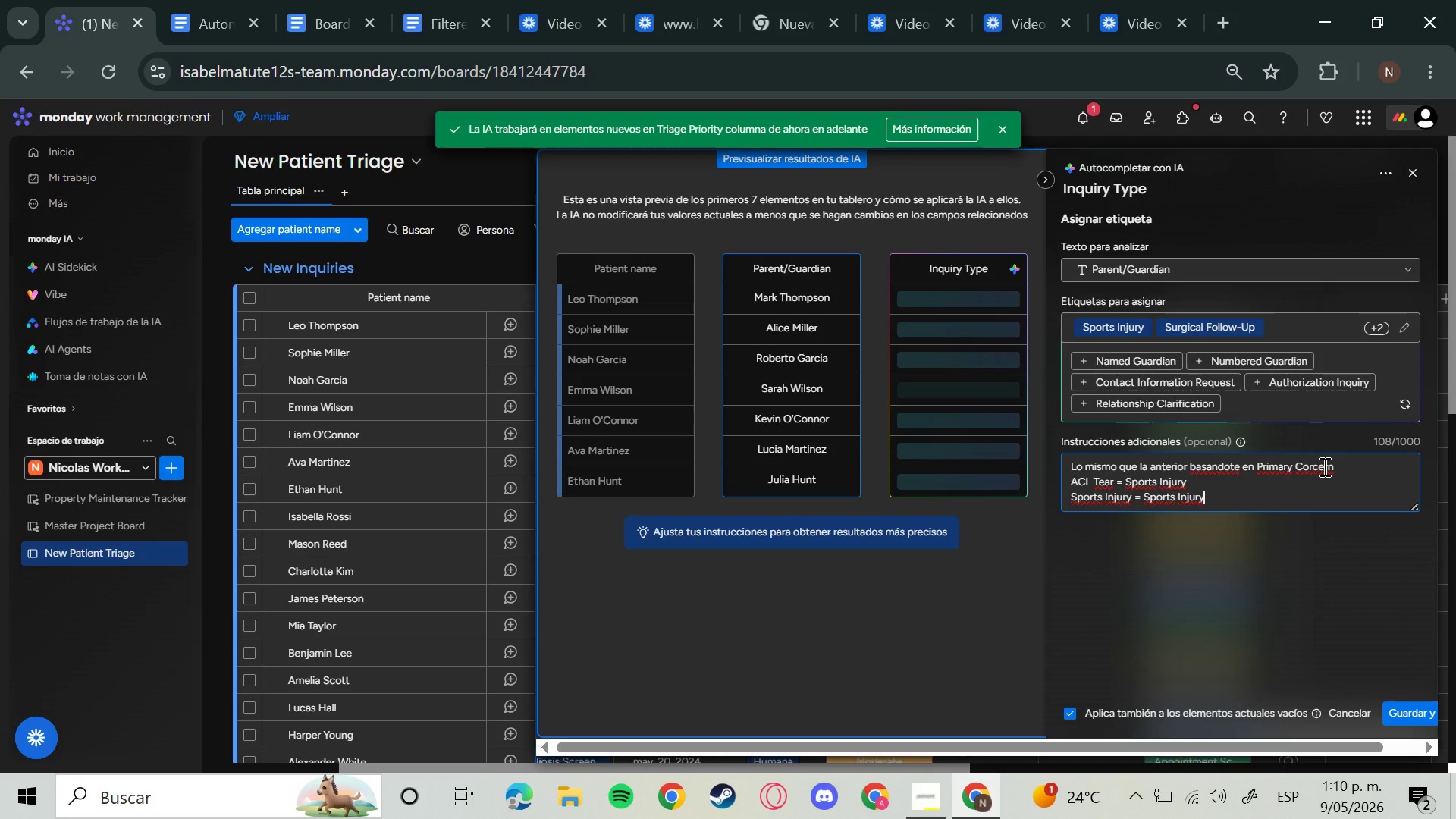 
key(Enter)
 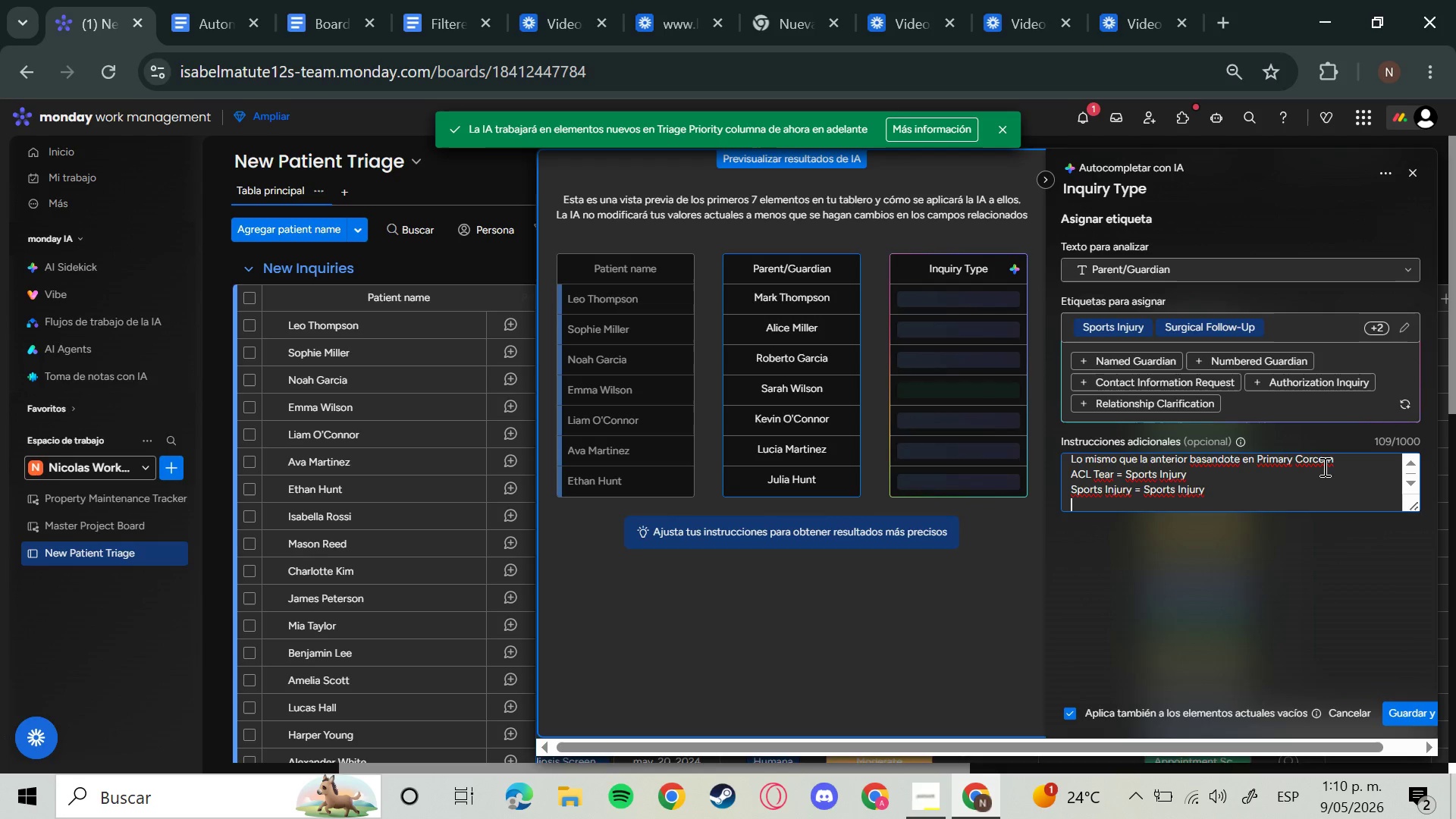 
type(Post )
key(Backspace)
type(-Op )
key(Backspace)
type( ) Surgi)
 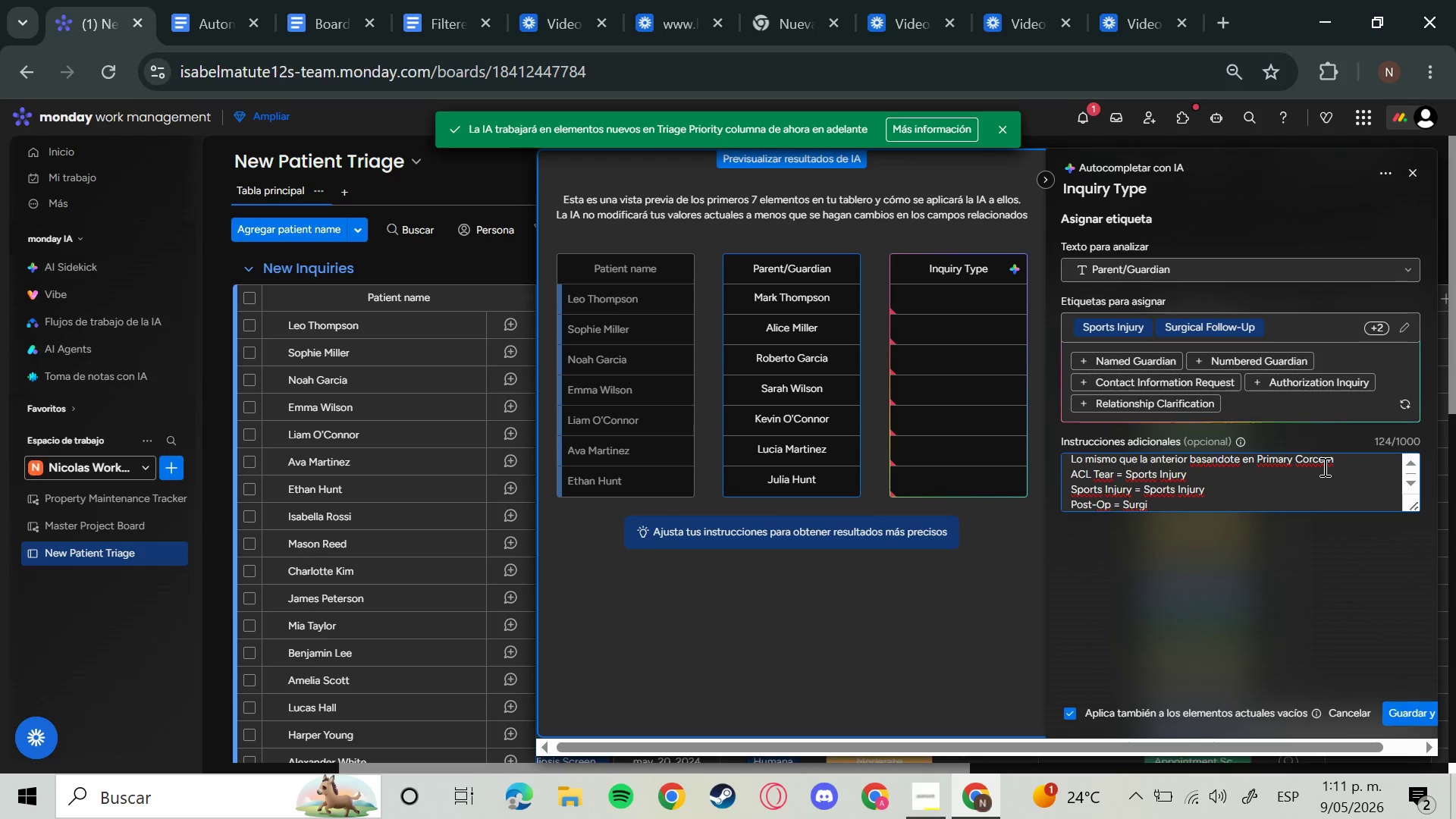 
wait(43.86)
 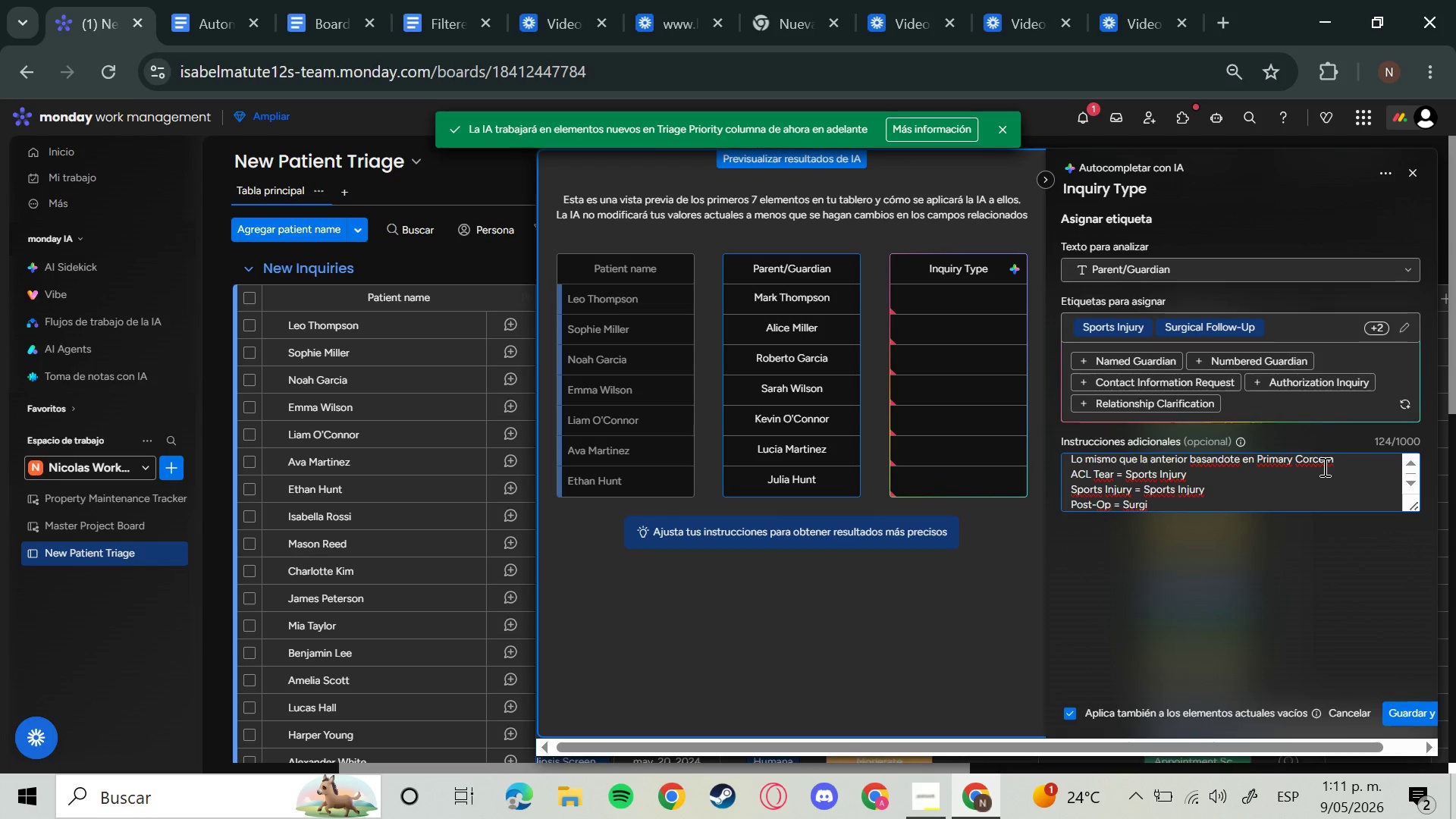 
type(cal Follow- )
key(Backspace)
type(Up)
 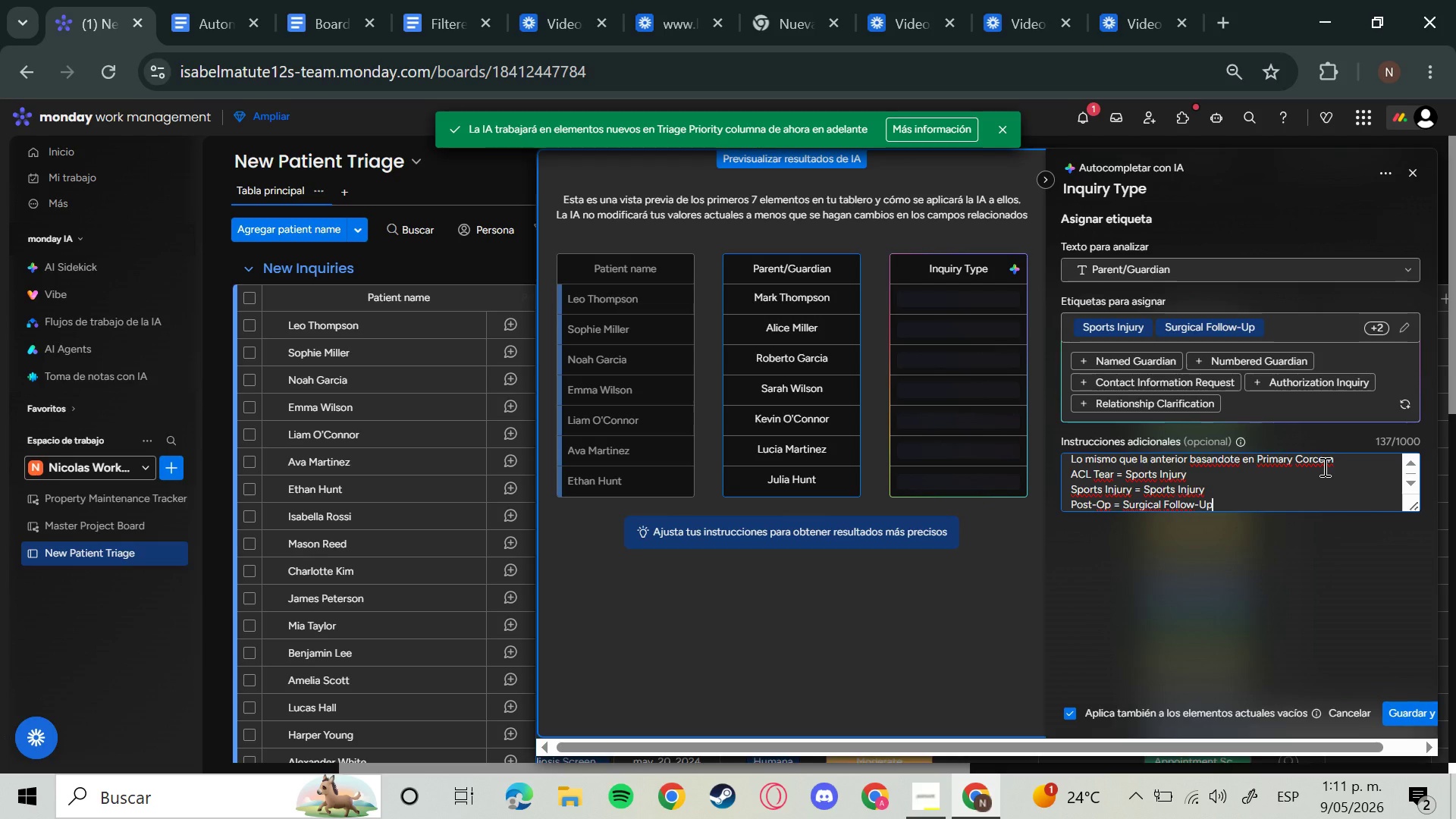 
key(Enter)
 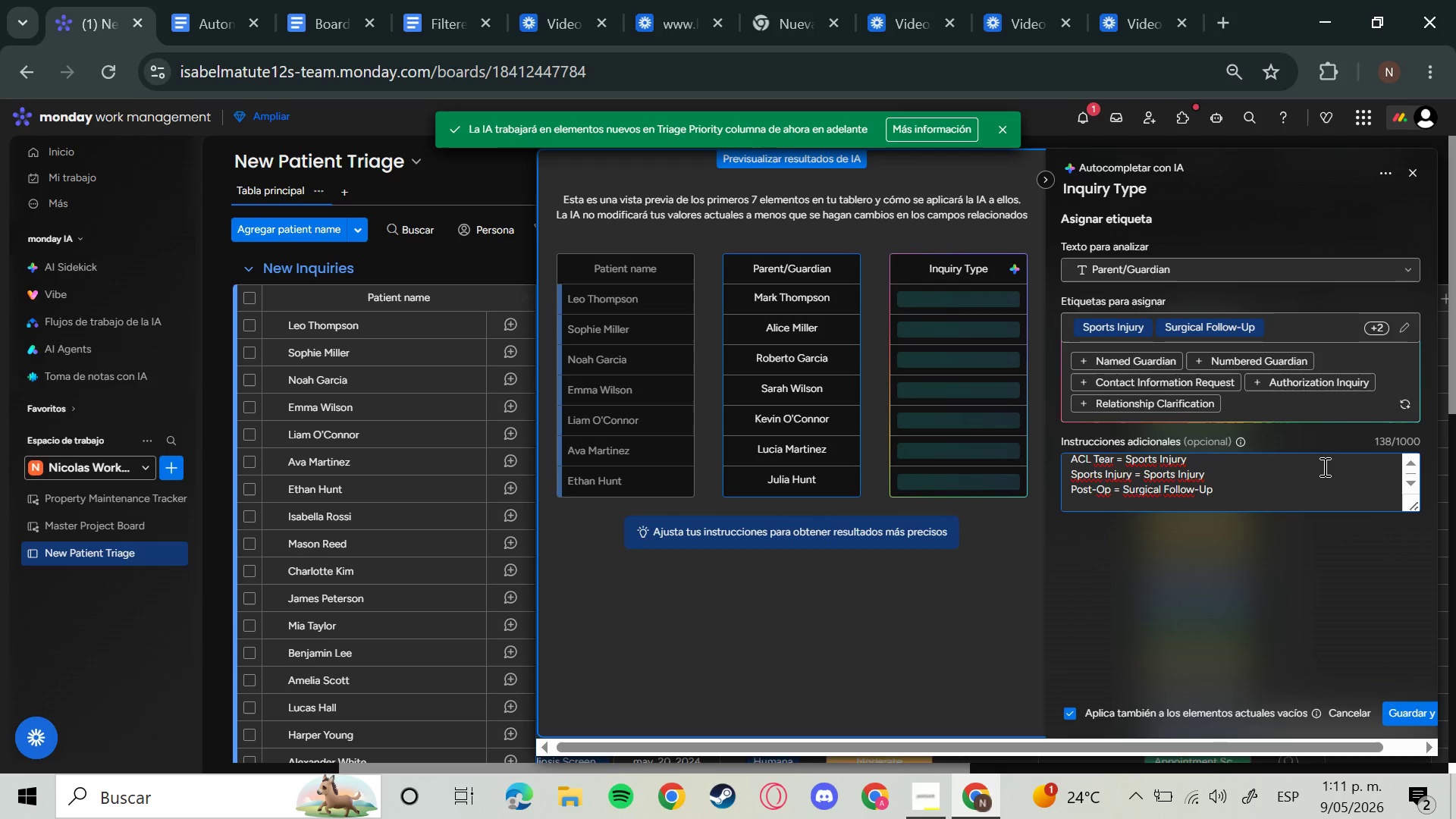 
type(Routine Phu)
key(Backspace)
type(ysical ) RO)
key(Backspace)
type(outine Evaluation)
 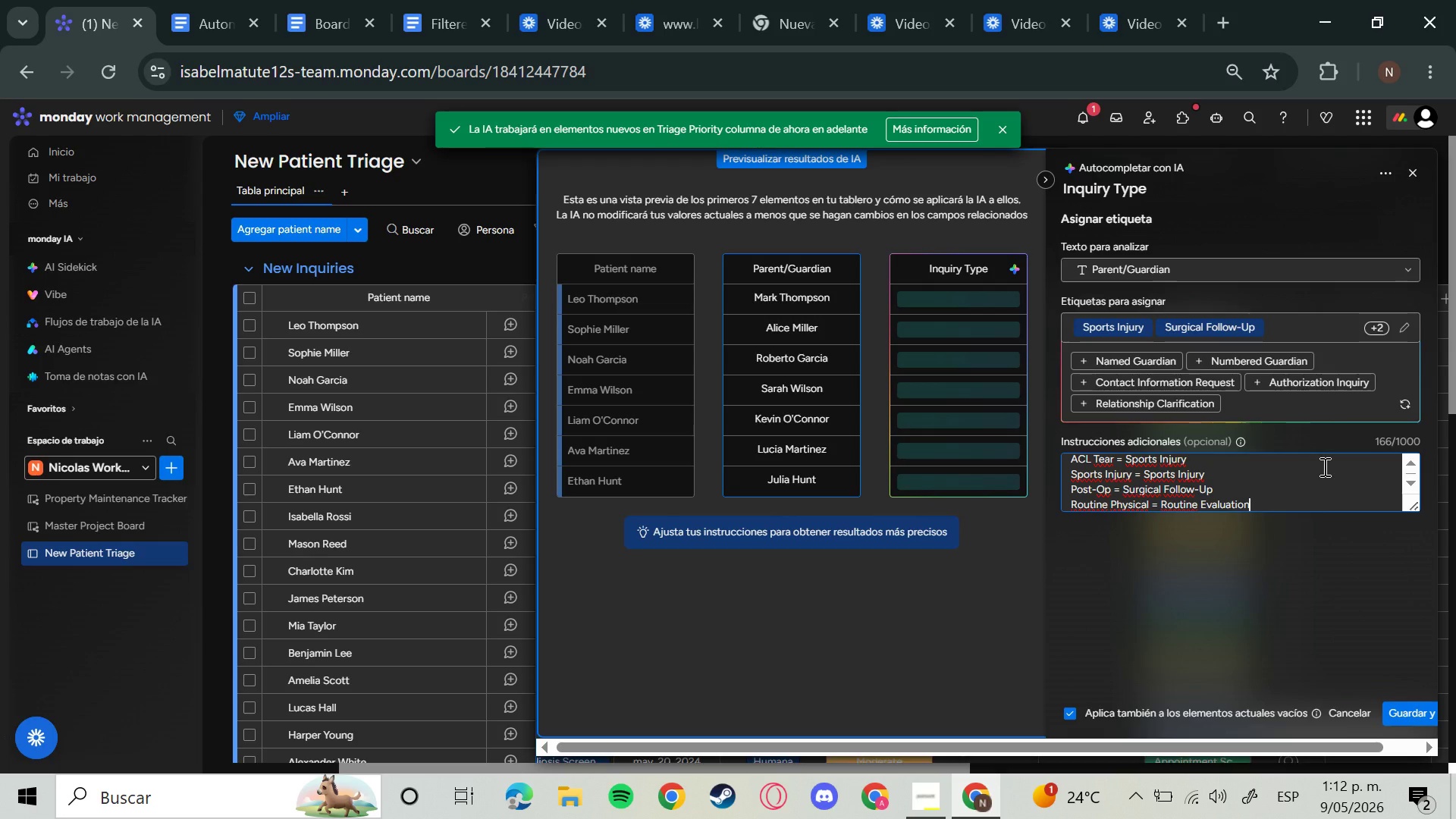 
key(Enter)
 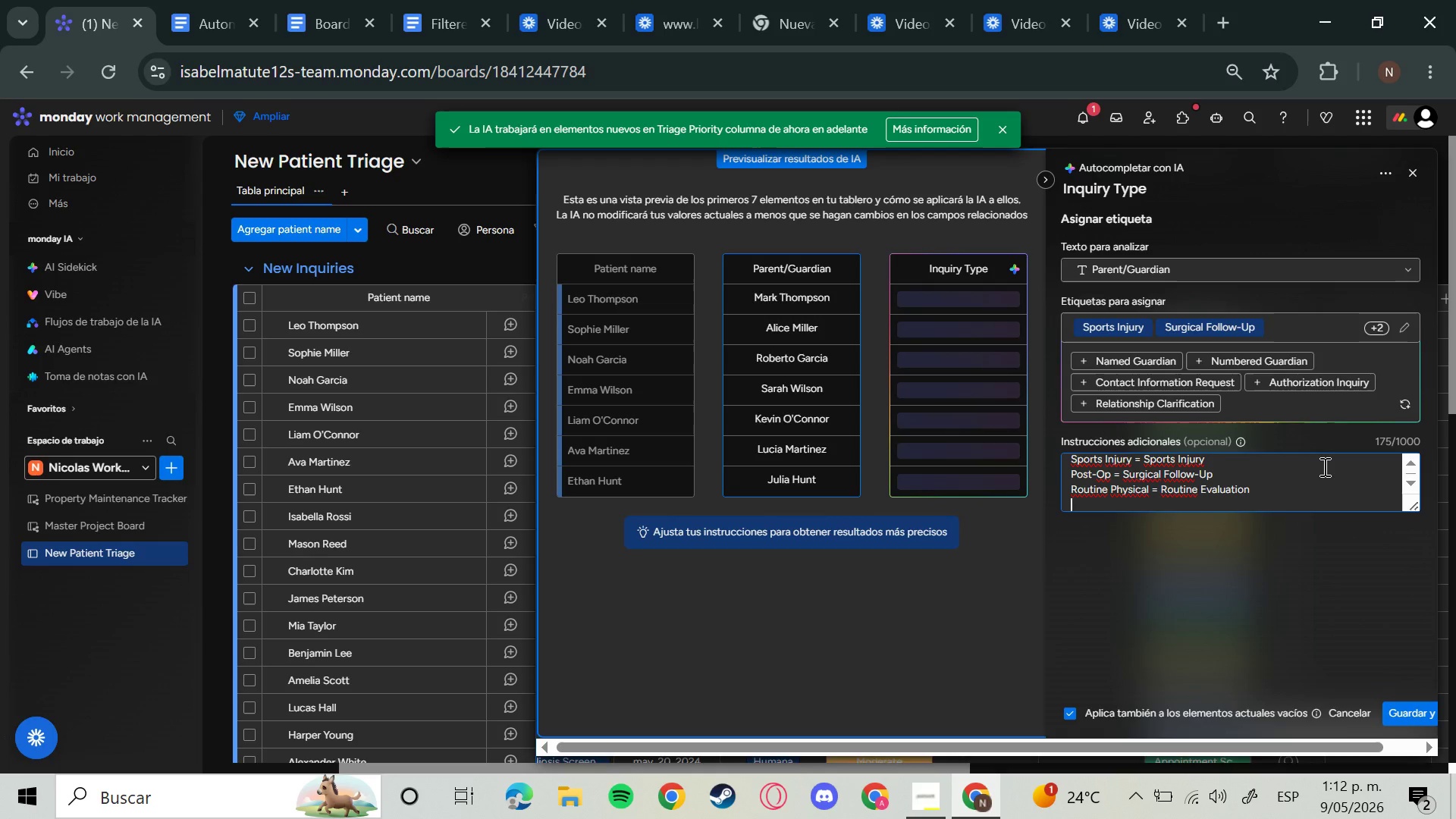 
key(CapsLock)
 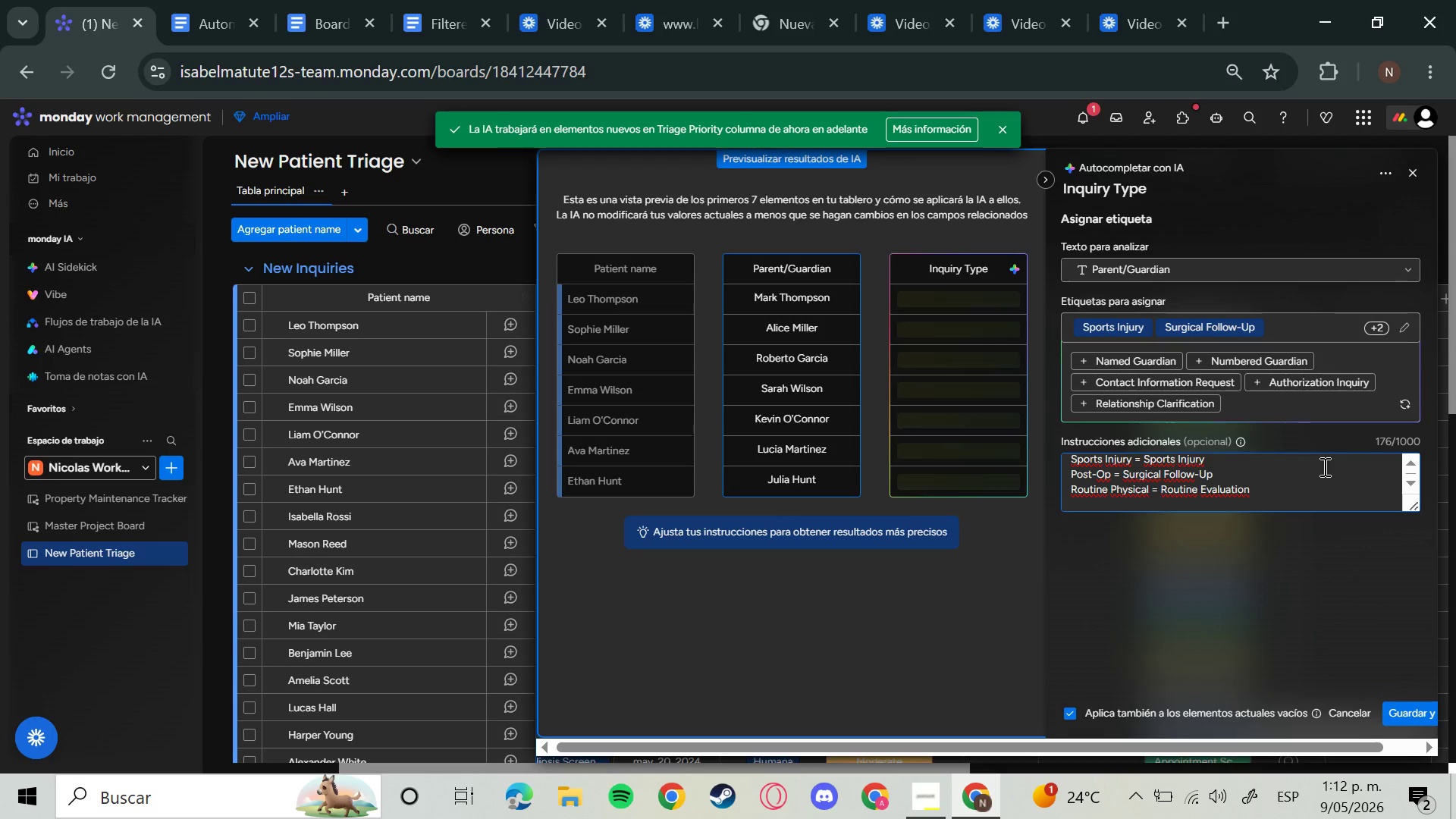 
type(Scp)
key(Backspace)
type(oliosis Screening ) Routine Evalutaion)
 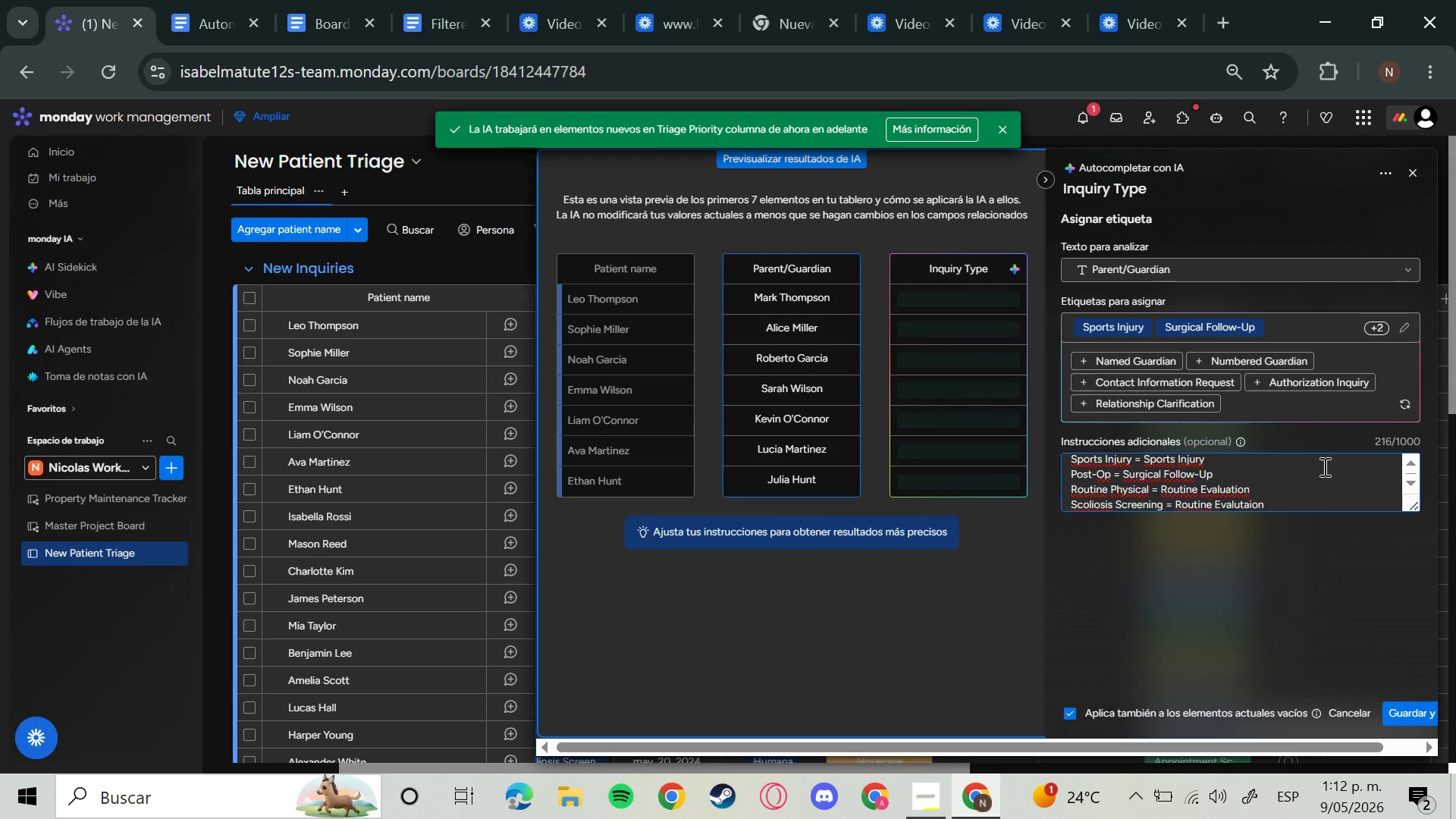 
key(Enter)
 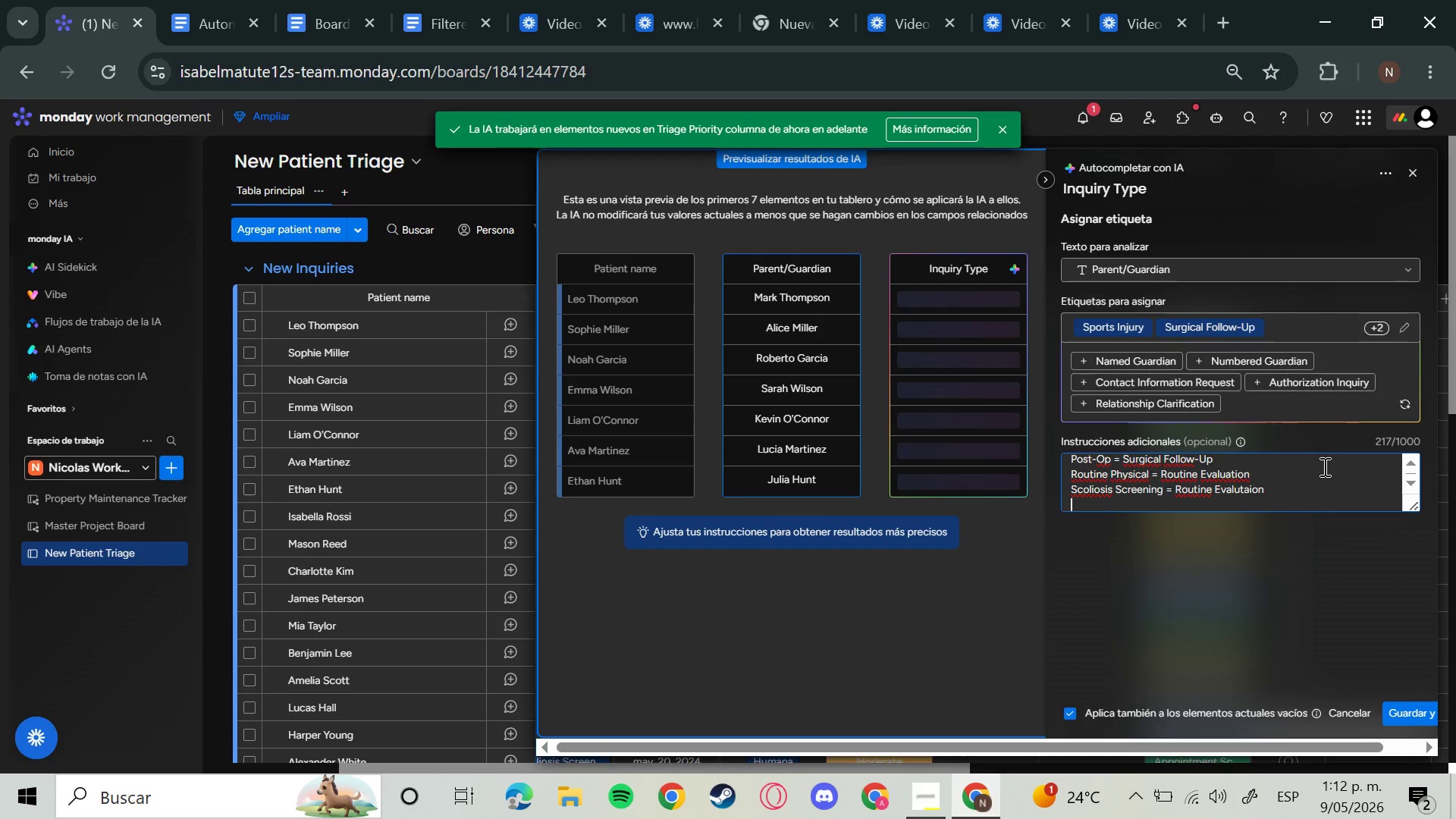 
type(Fracture Evaluatia)
key(Backspace)
type(on 0 )
key(Backspace)
key(Backspace)
type() Emergency Referral)
 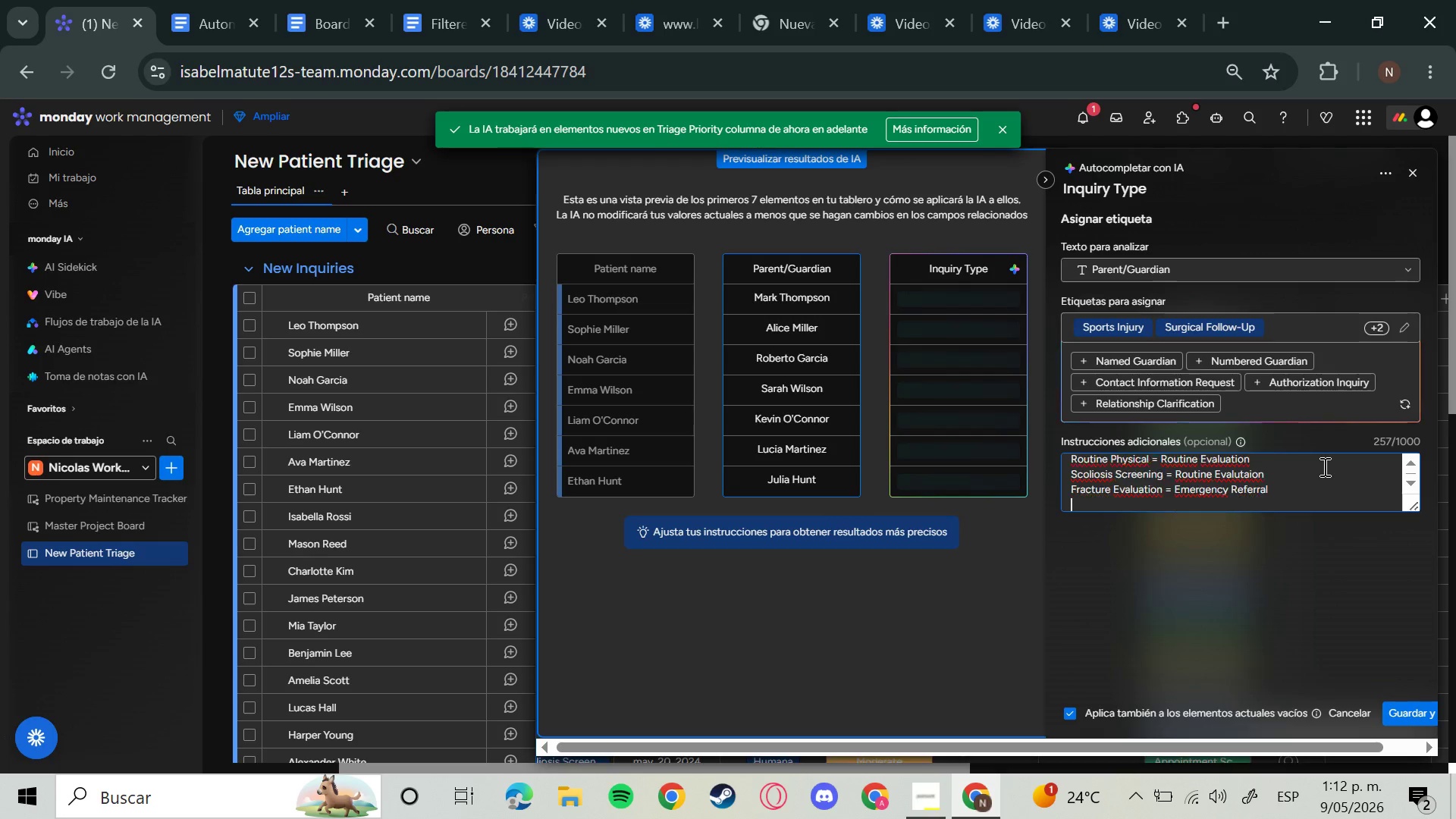 
key(Enter)
 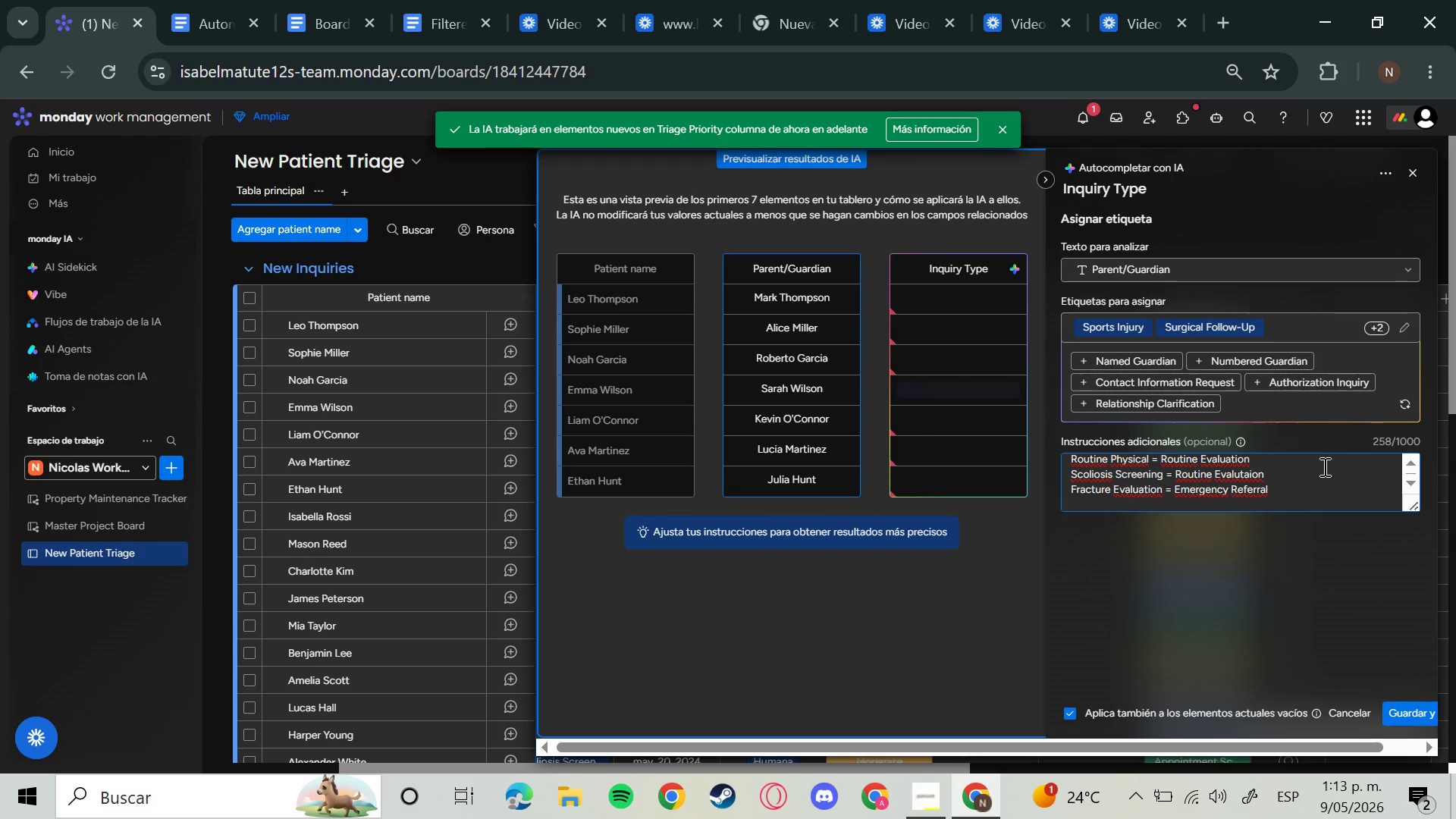 
wait(33.41)
 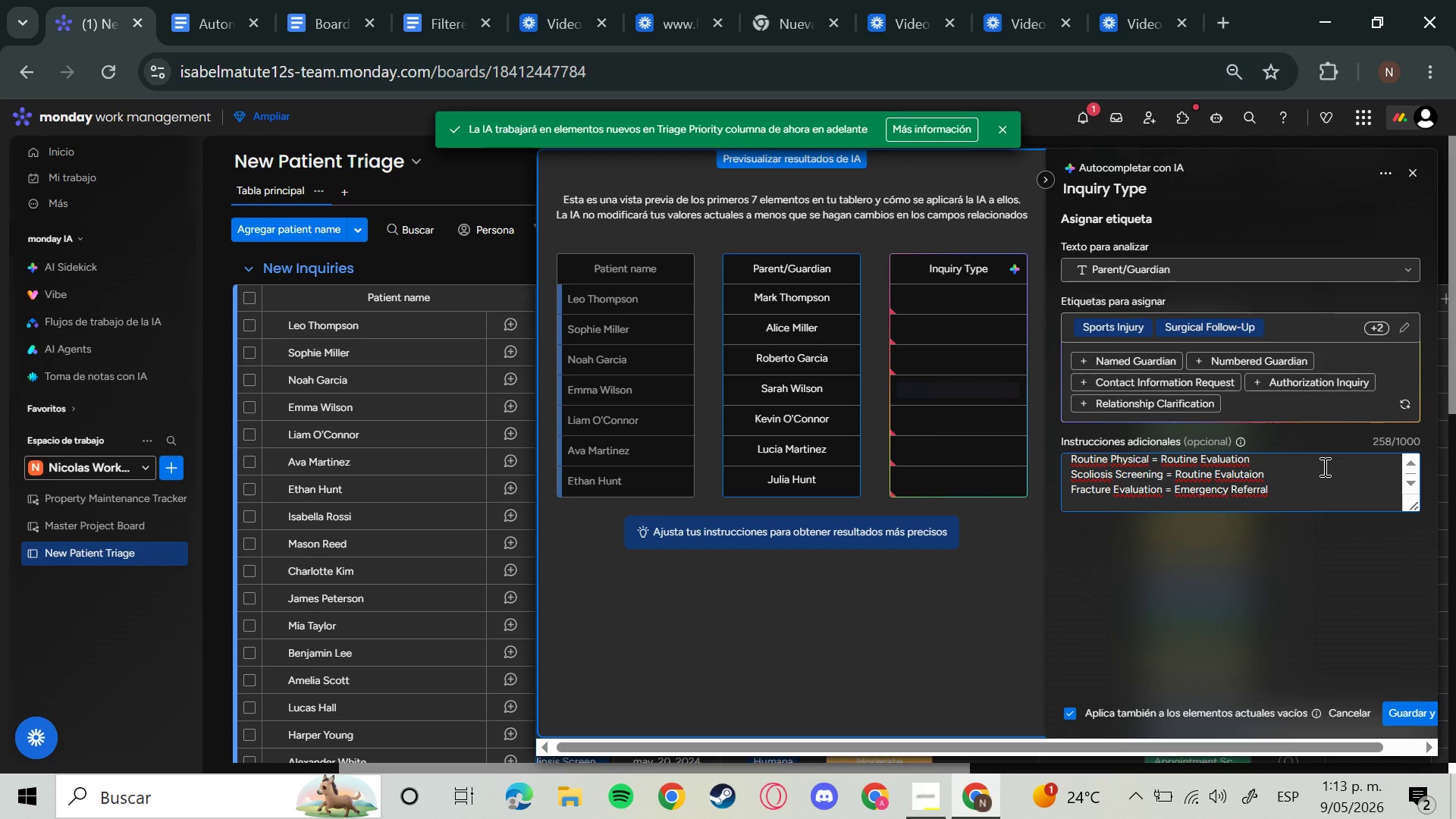 
left_click([1000, 121])
 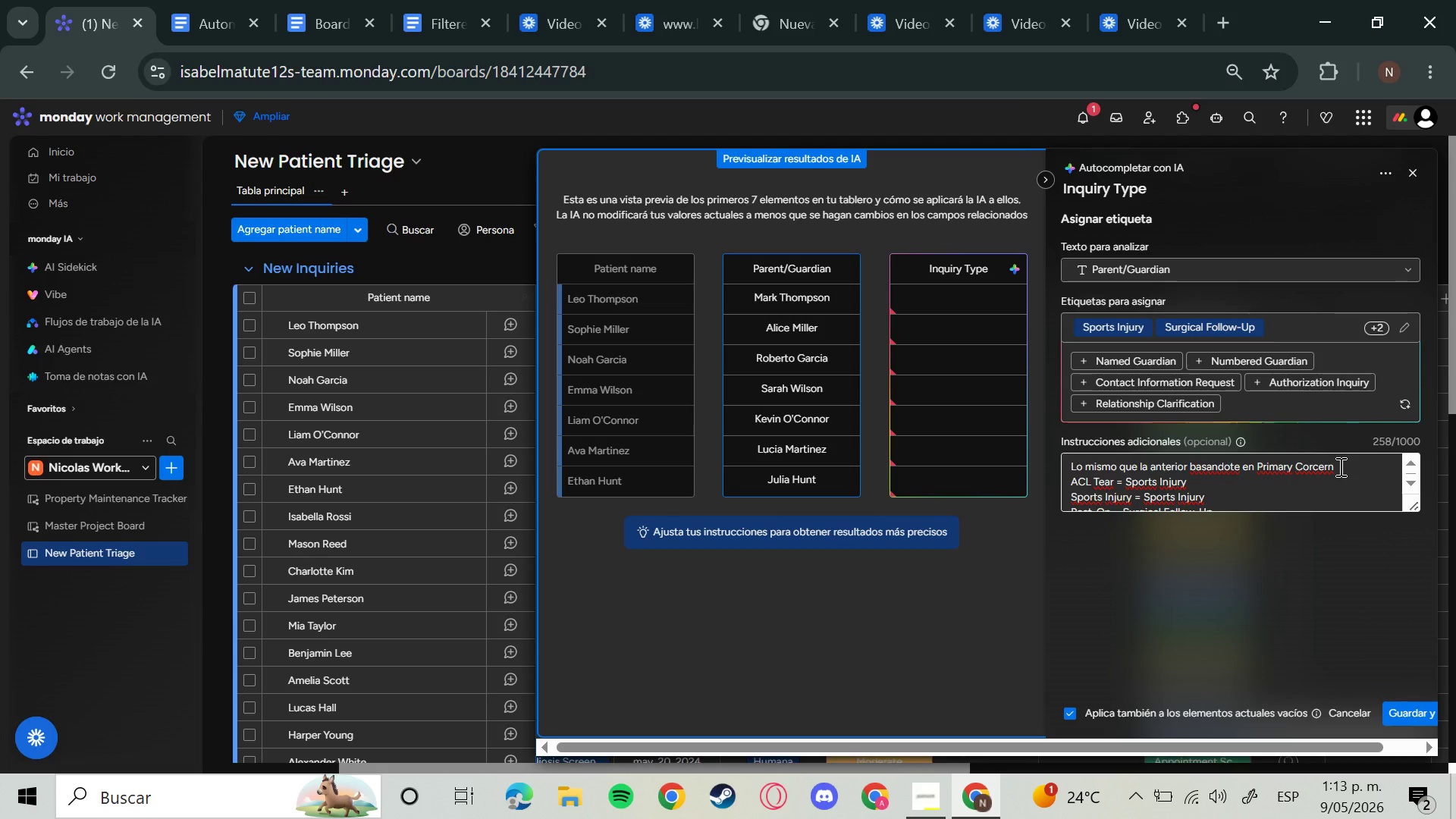 
wait(6.91)
 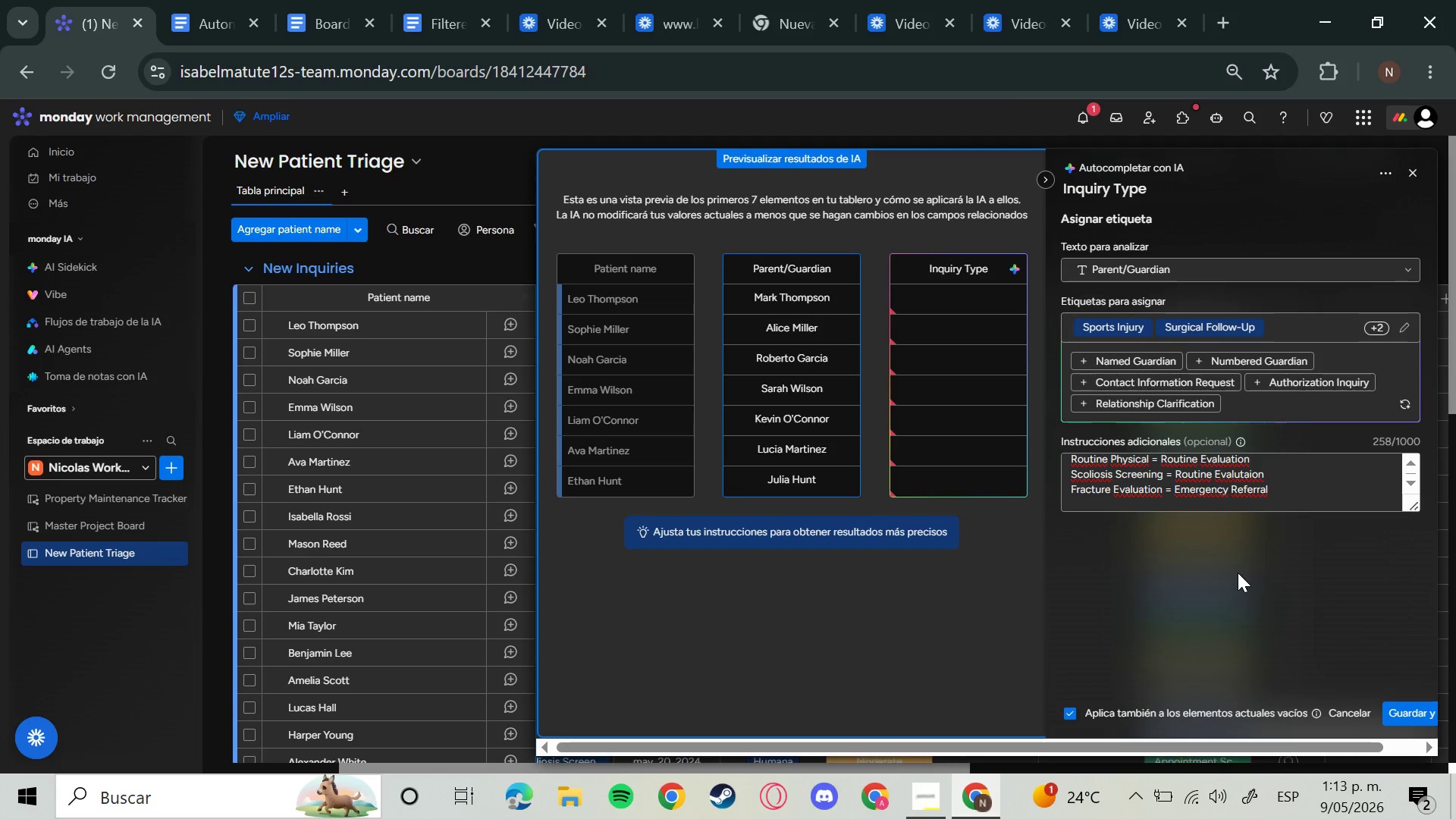 
left_click([1422, 720])
 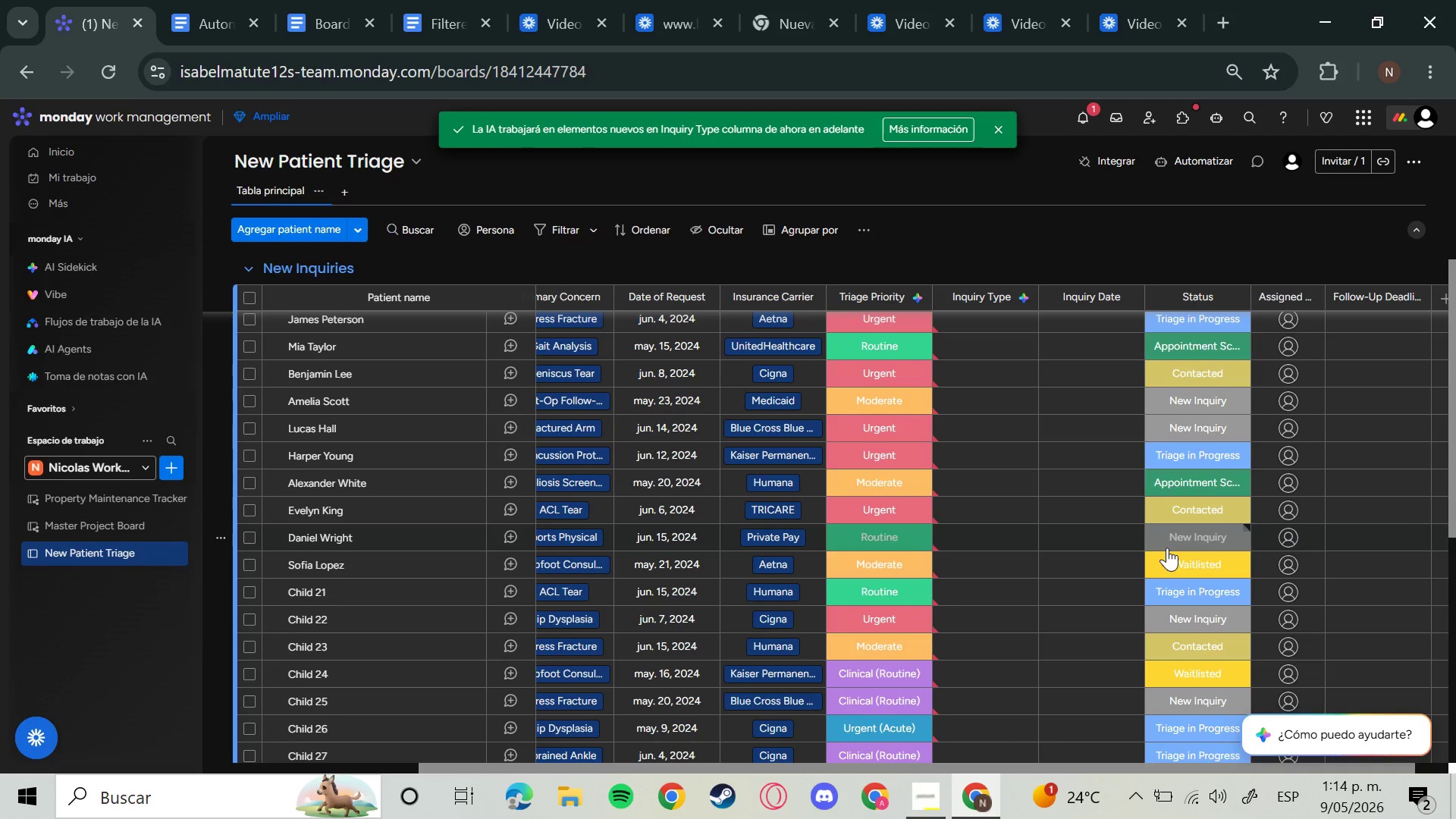 
wait(37.8)
 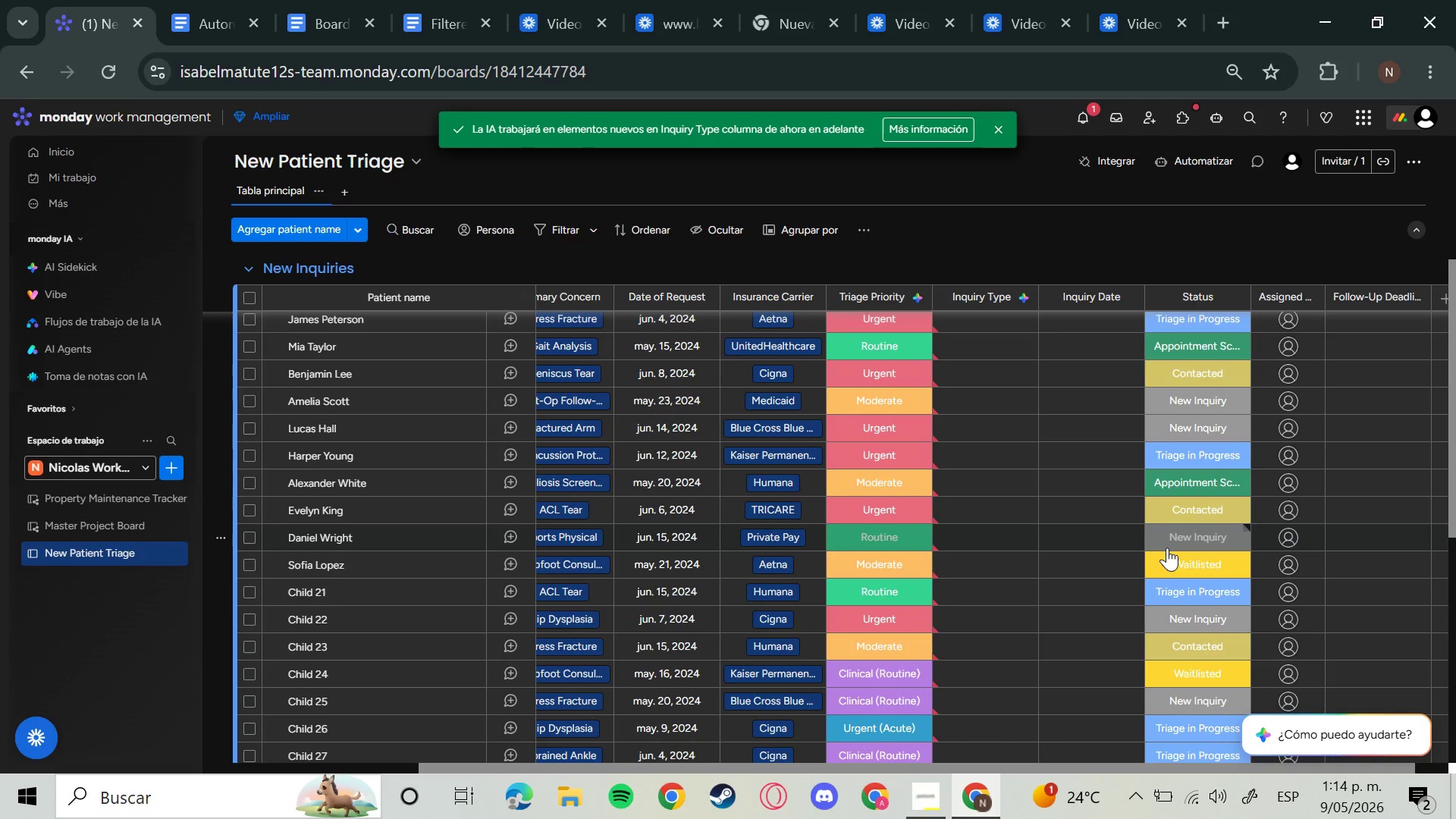 
left_click_drag(start_coordinate=[1045, 766], to_coordinate=[1177, 764])
 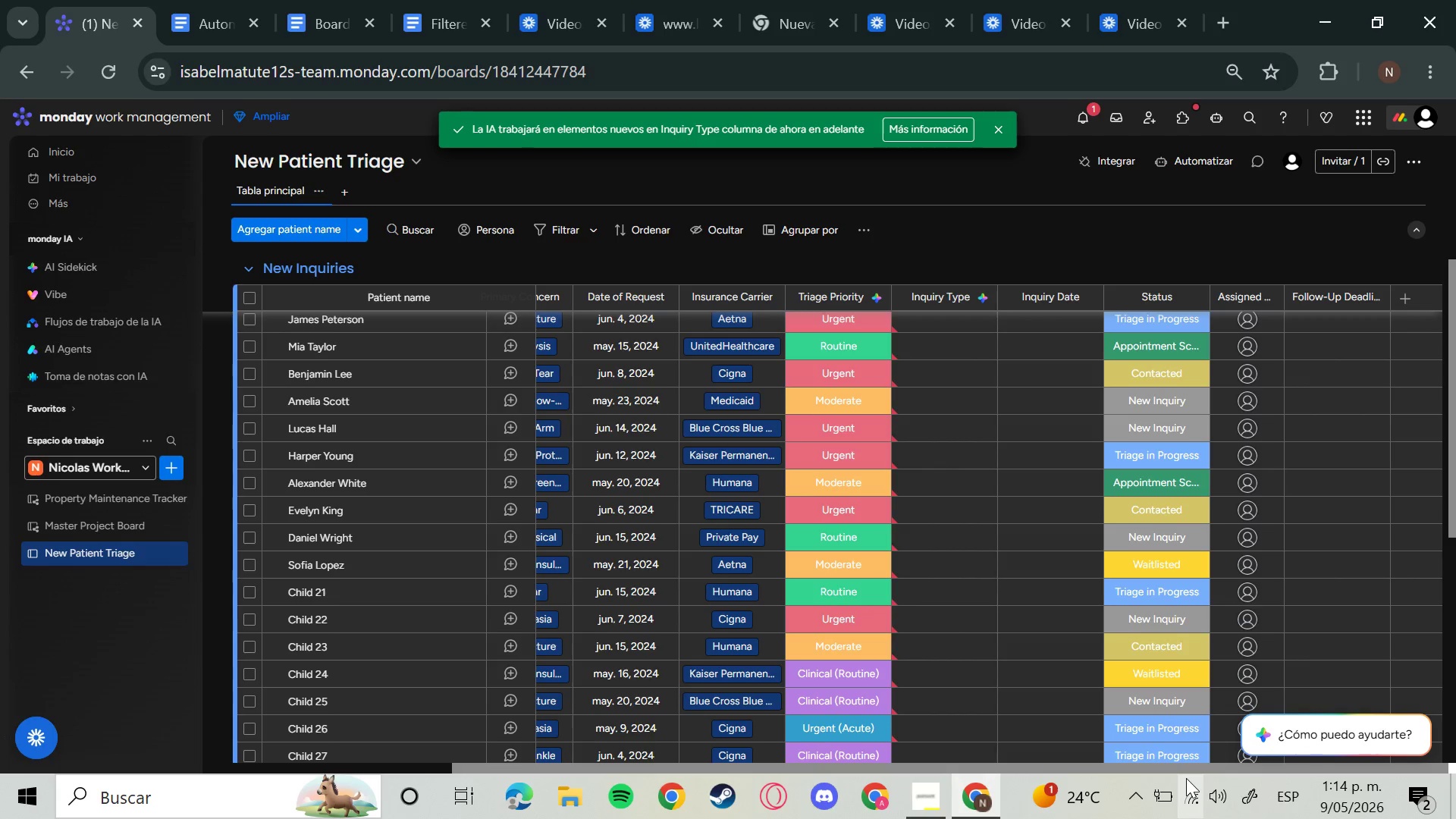 
wait(40.95)
 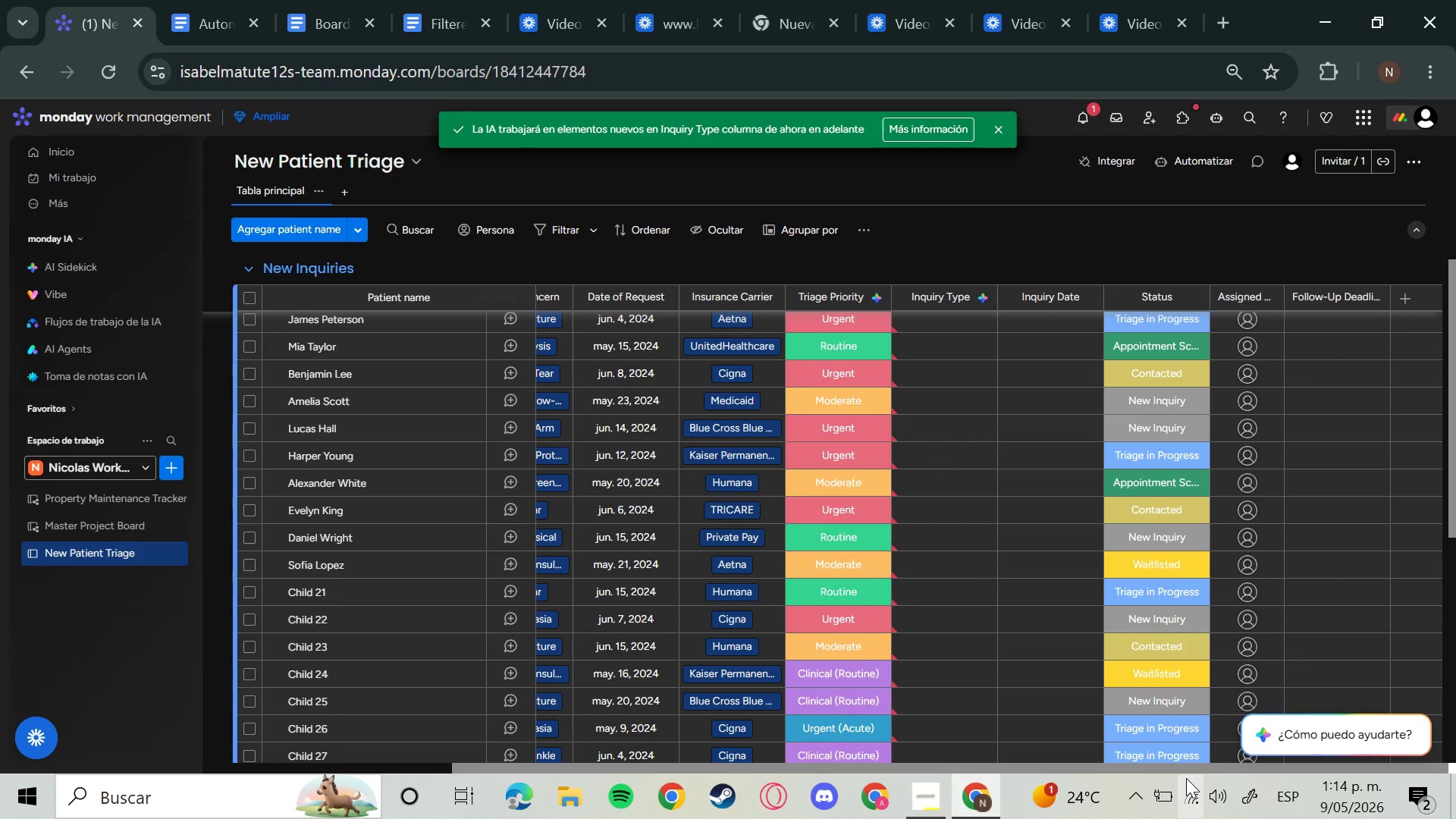 
left_click([922, 801])